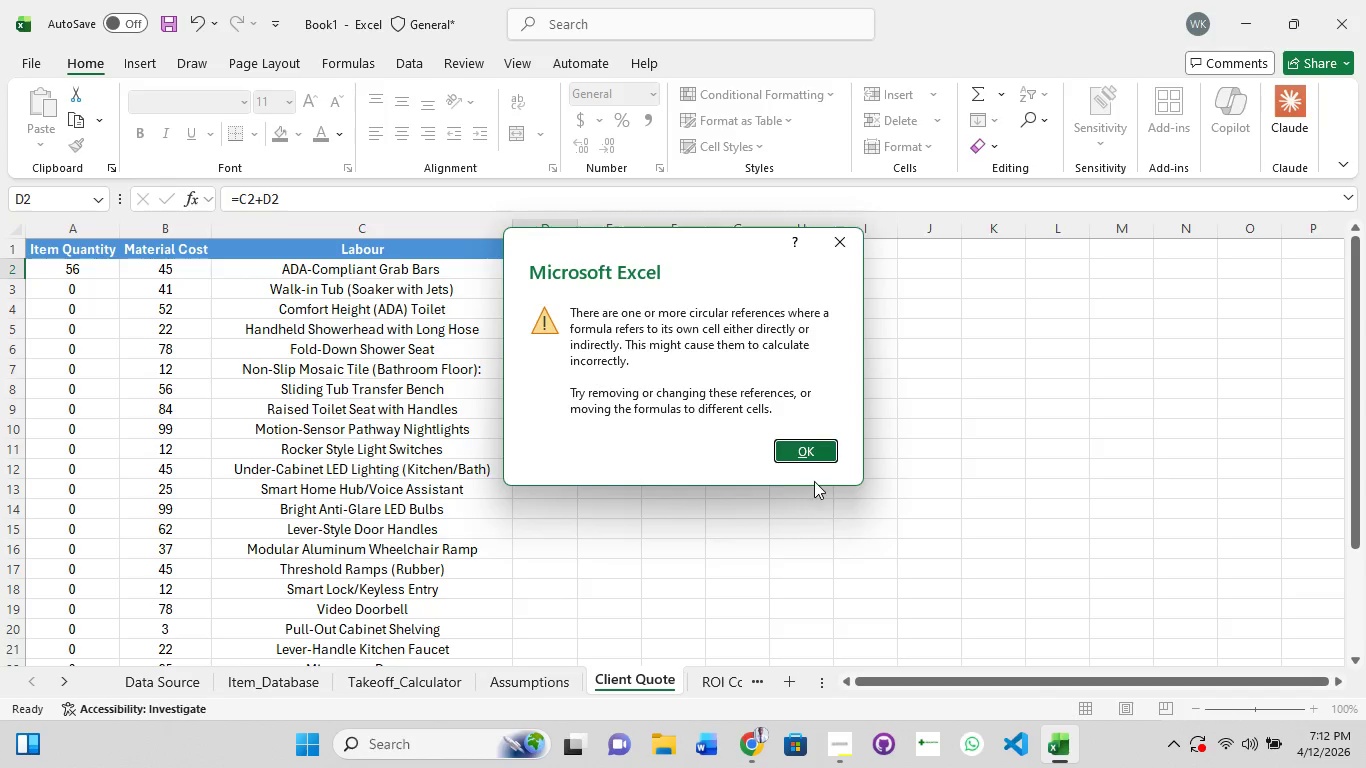 
left_click([806, 449])
 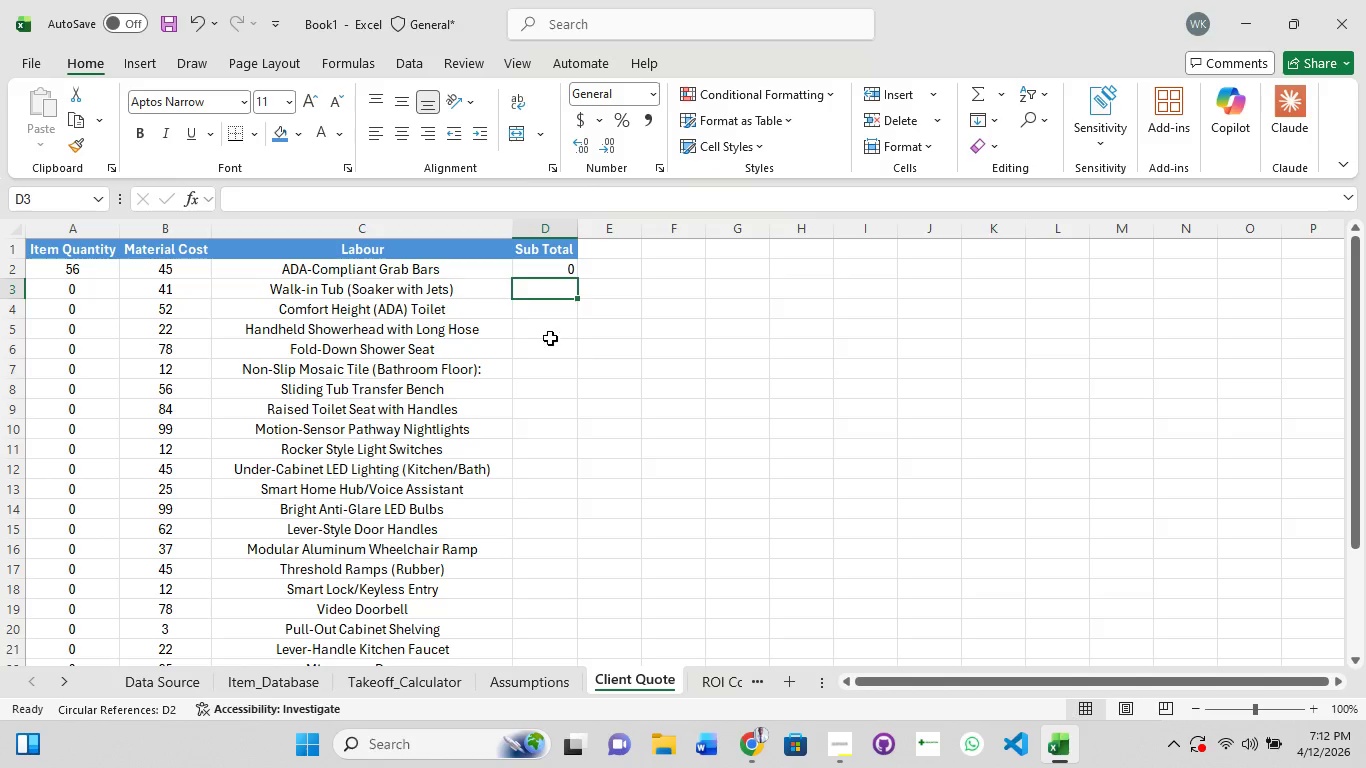 
left_click([562, 263])
 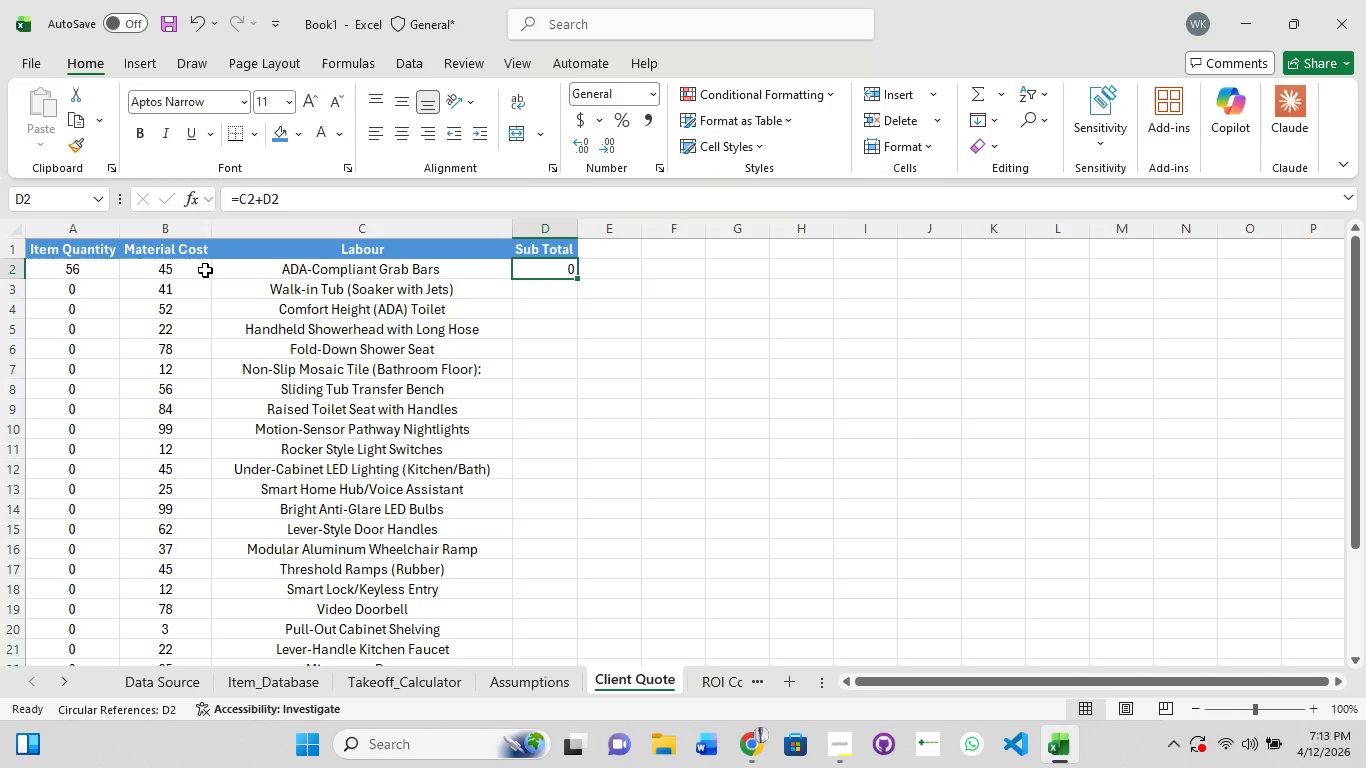 
wait(111.75)
 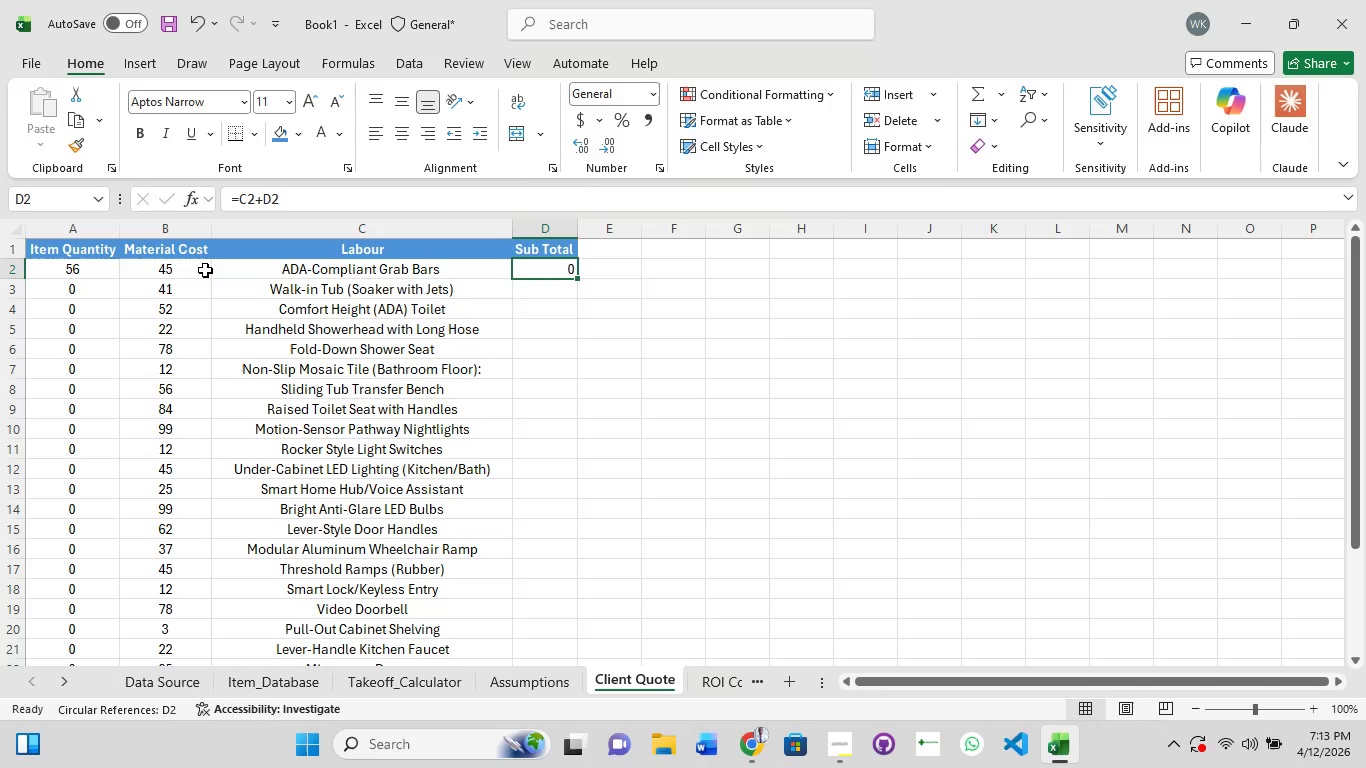 
left_click([972, 748])
 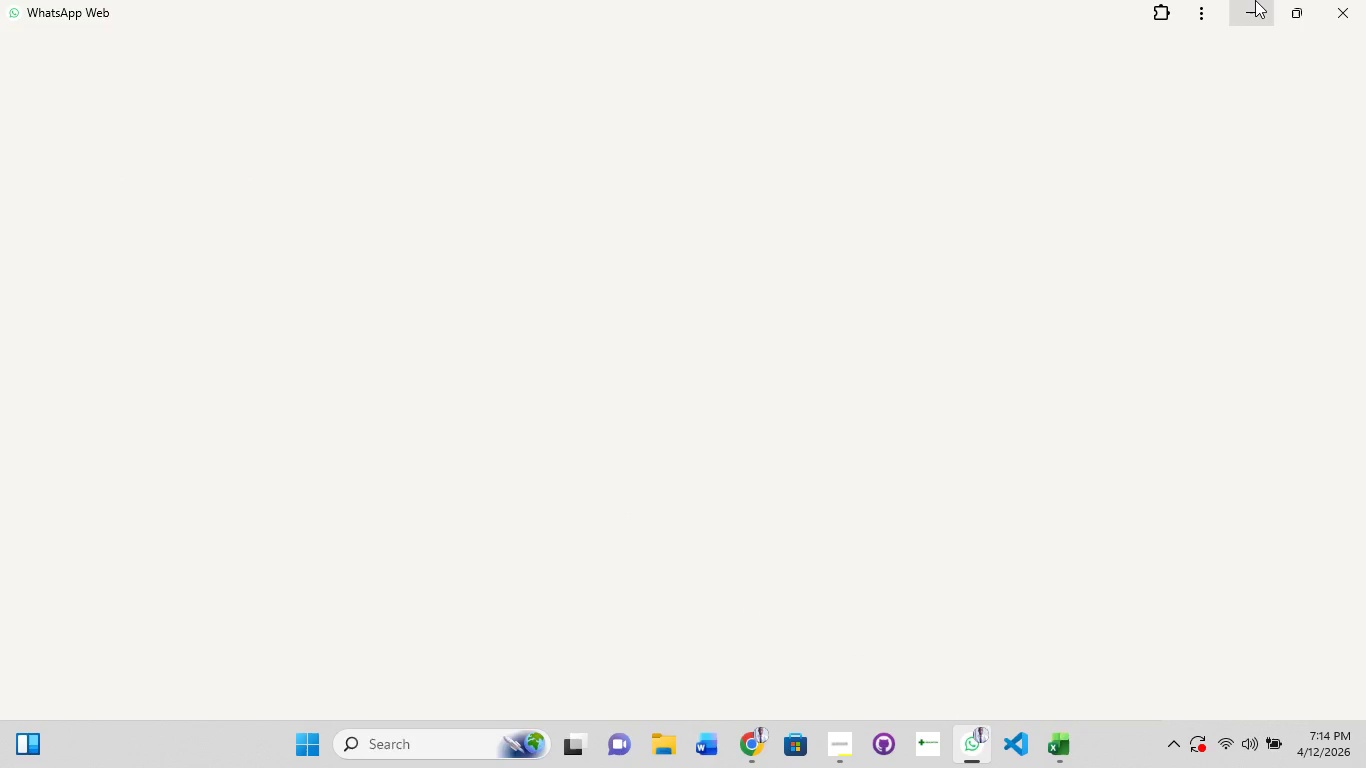 
left_click([1255, 0])
 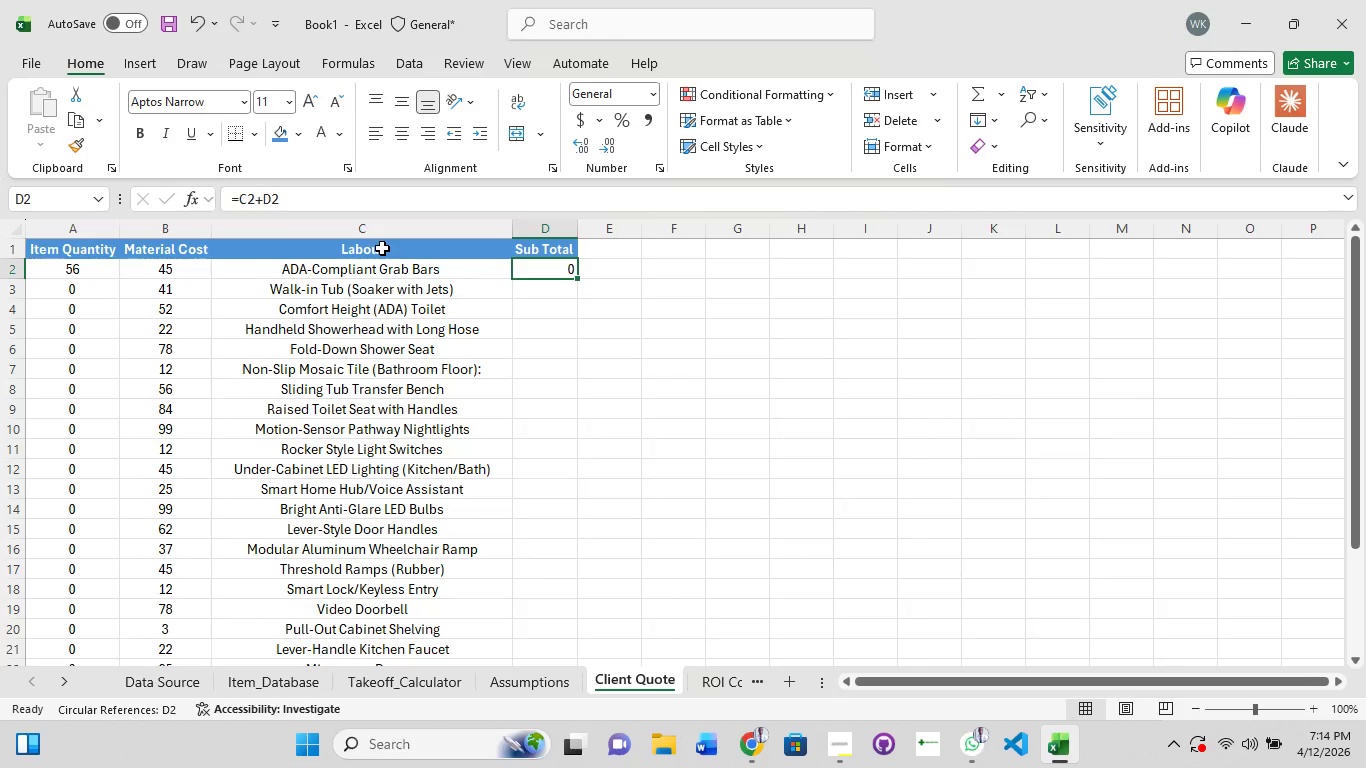 
wait(5.41)
 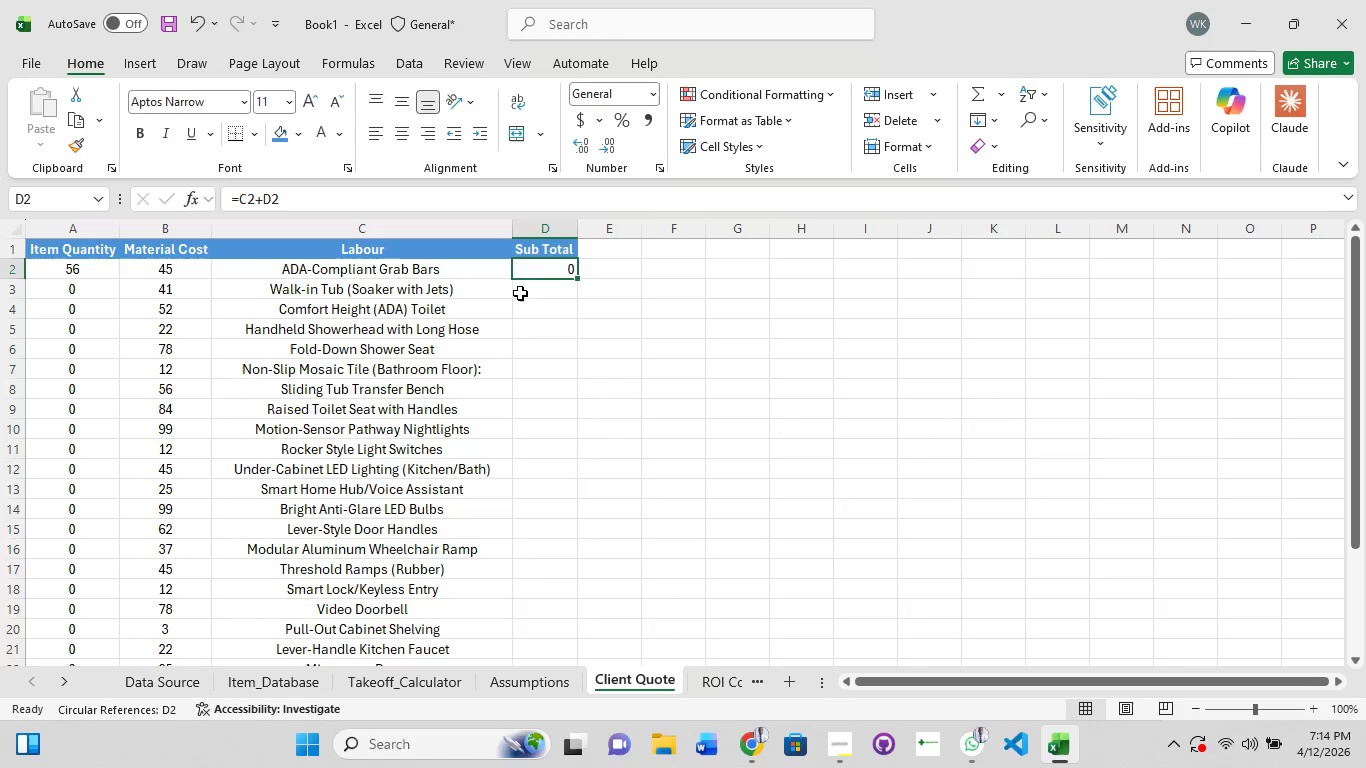 
left_click([353, 196])
 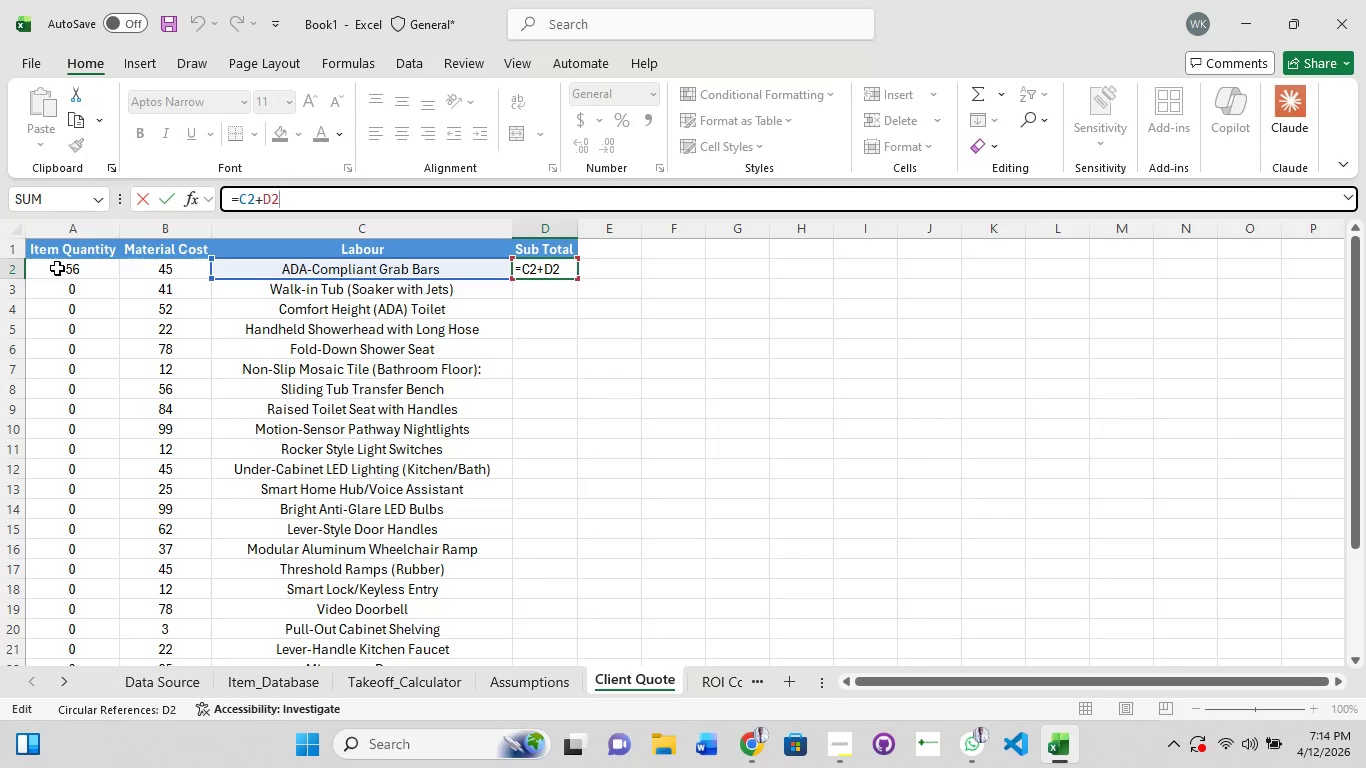 
left_click([57, 268])
 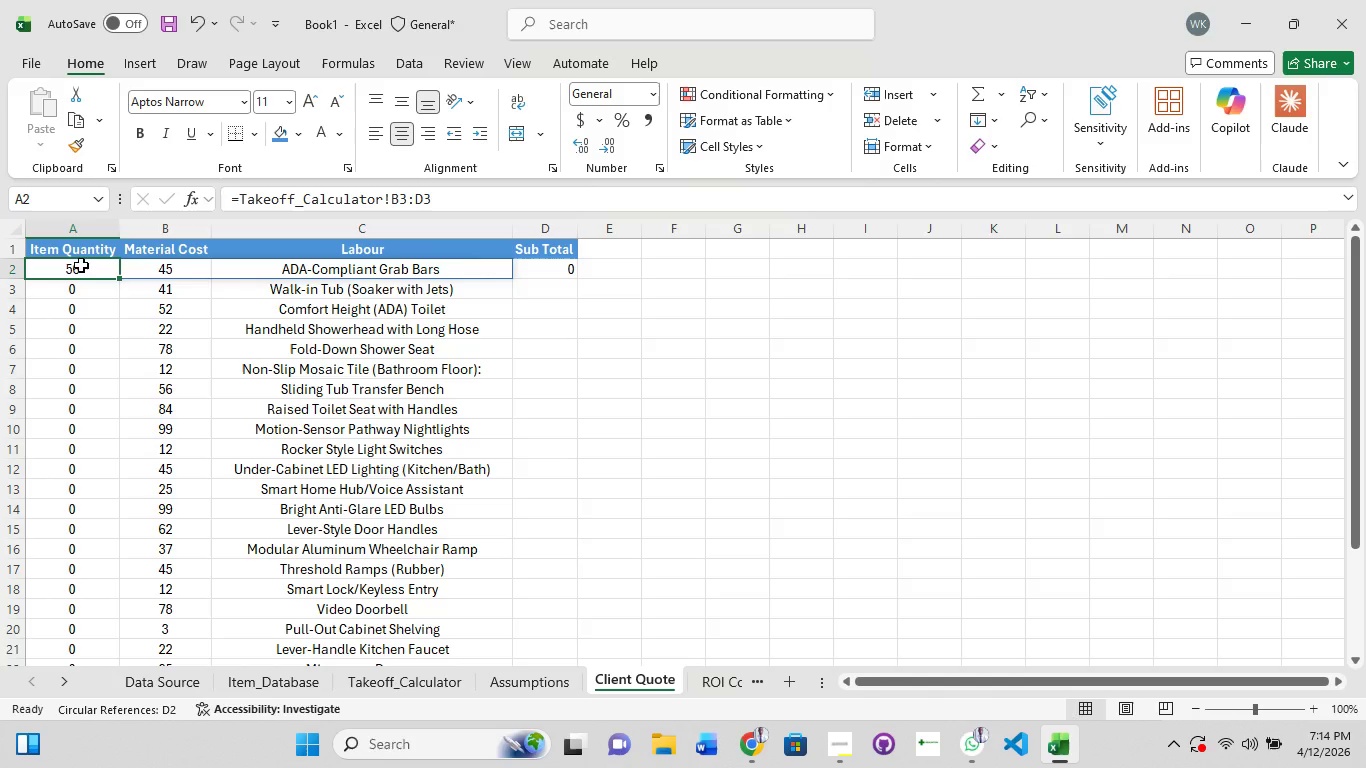 
wait(12.5)
 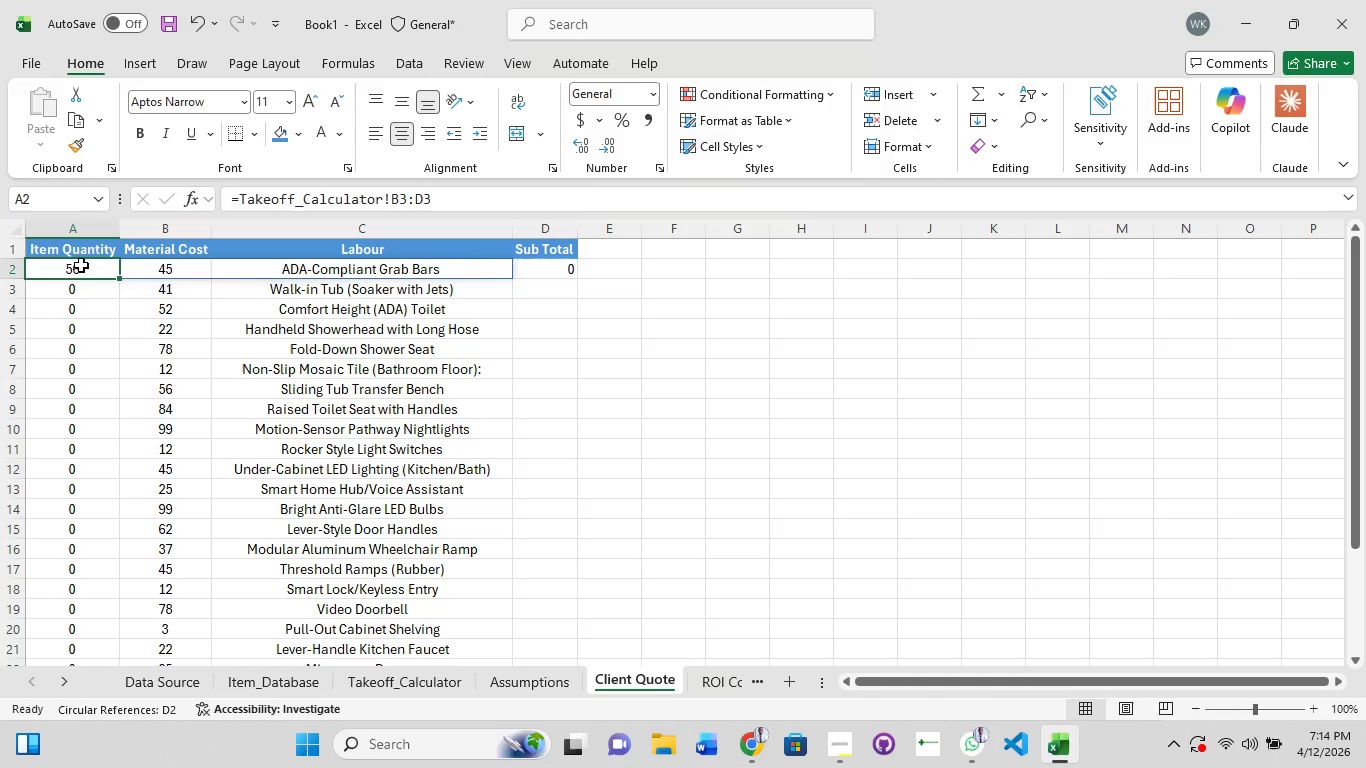 
left_click([409, 682])
 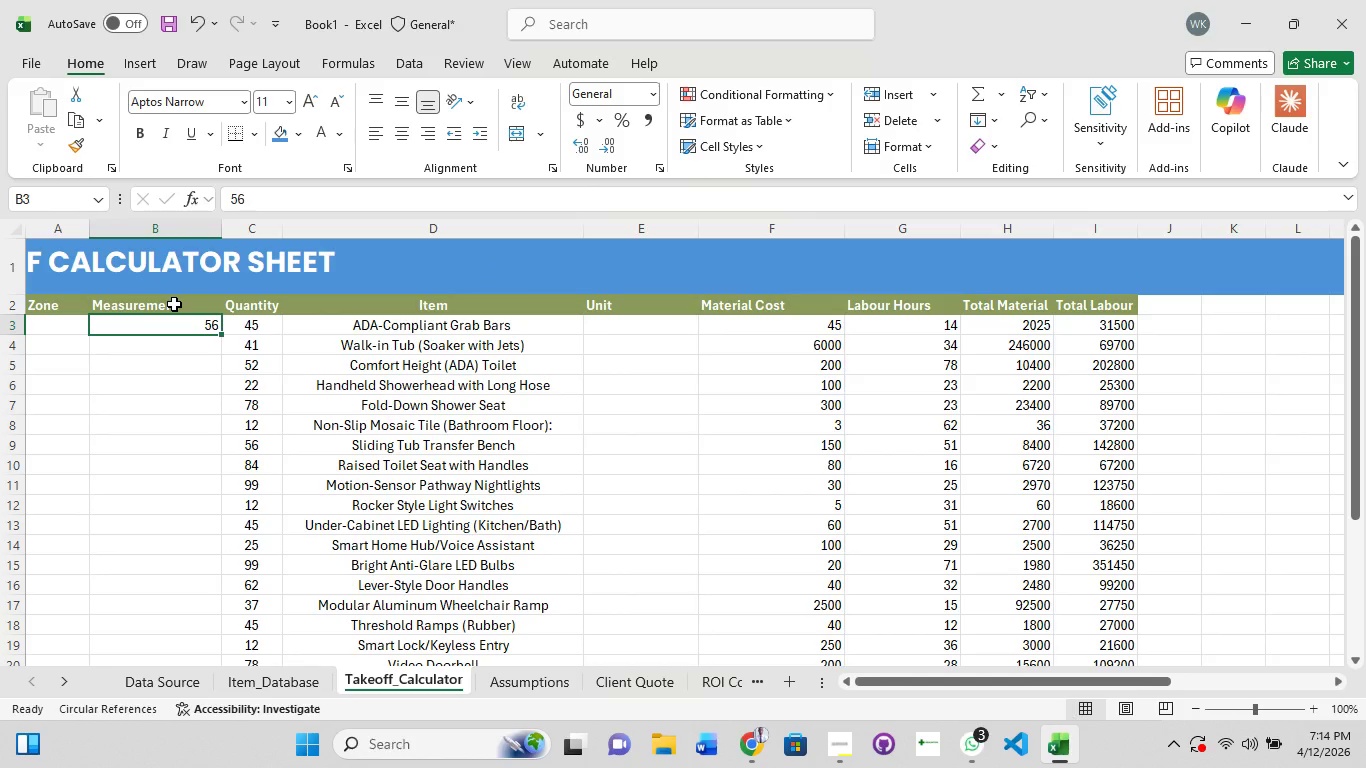 
wait(14.88)
 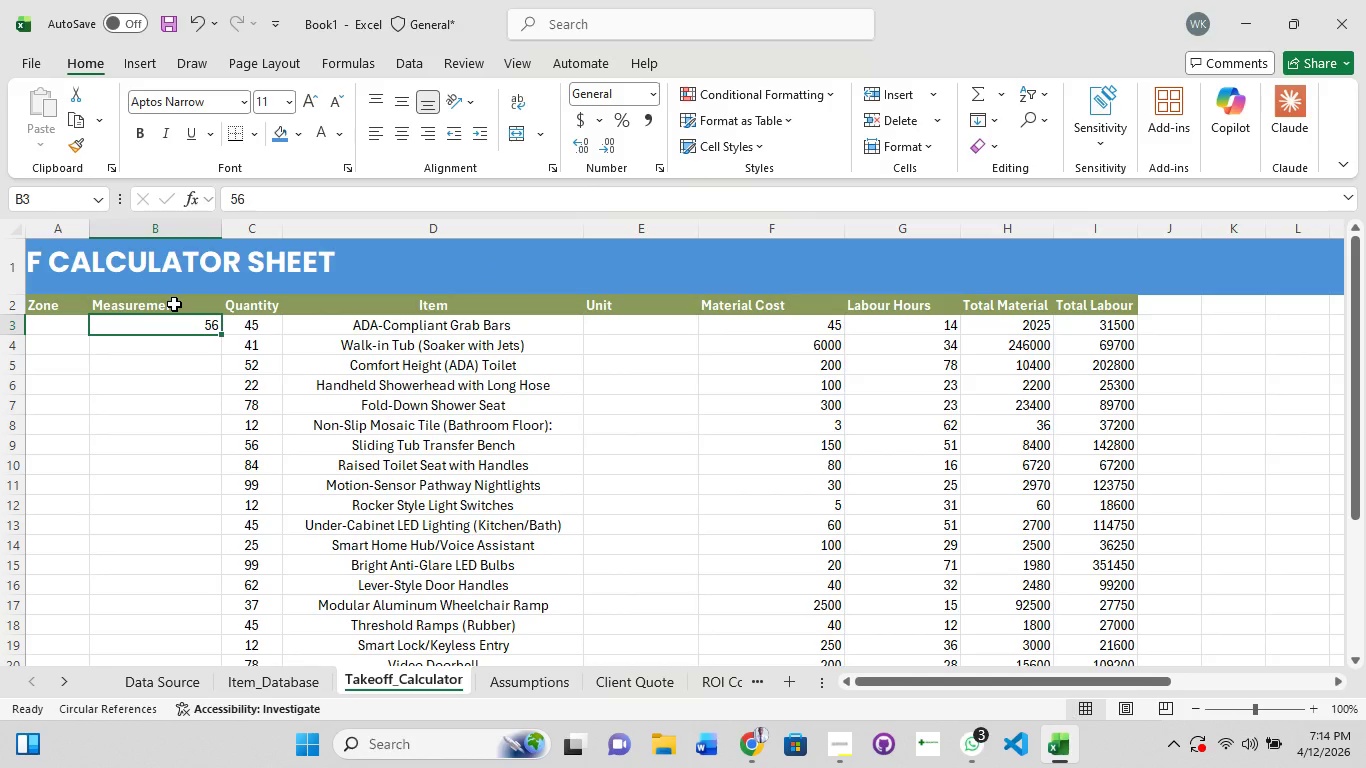 
left_click([821, 307])
 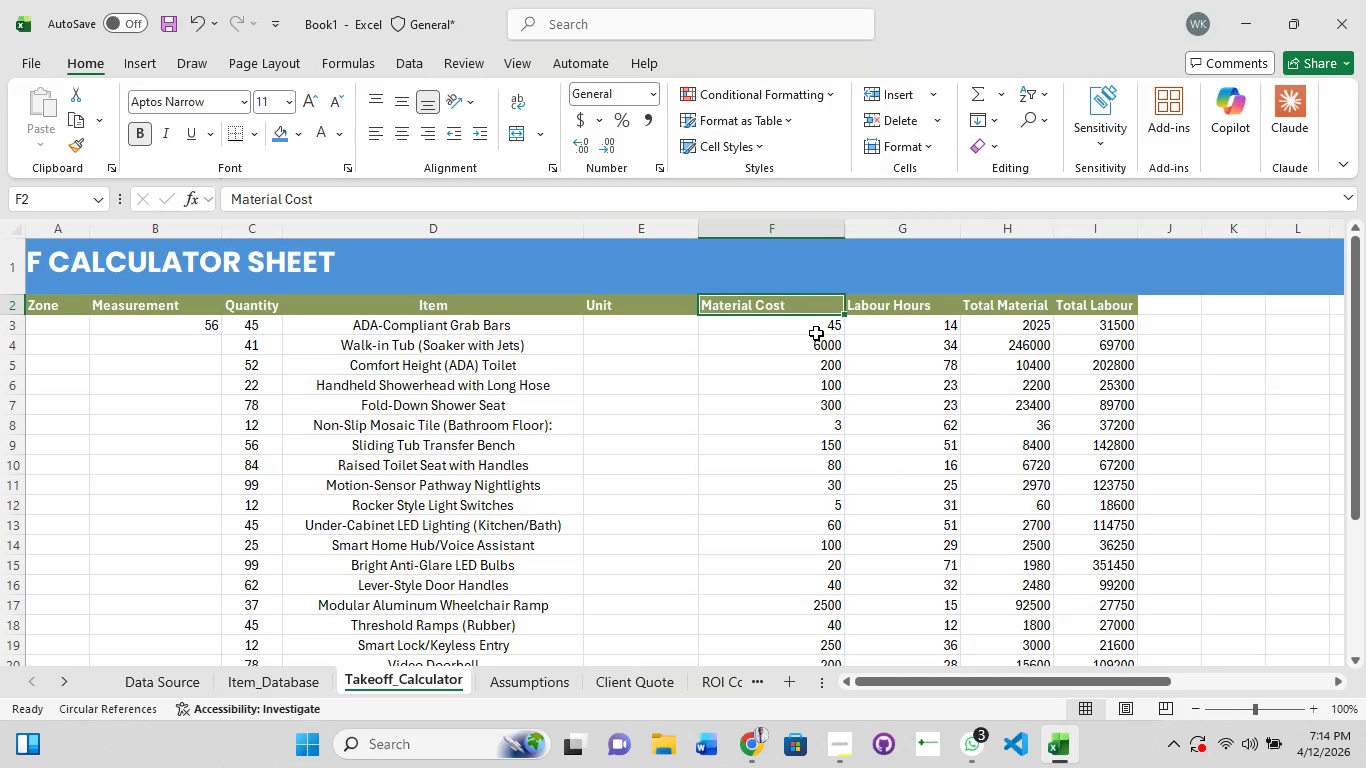 
left_click([816, 334])
 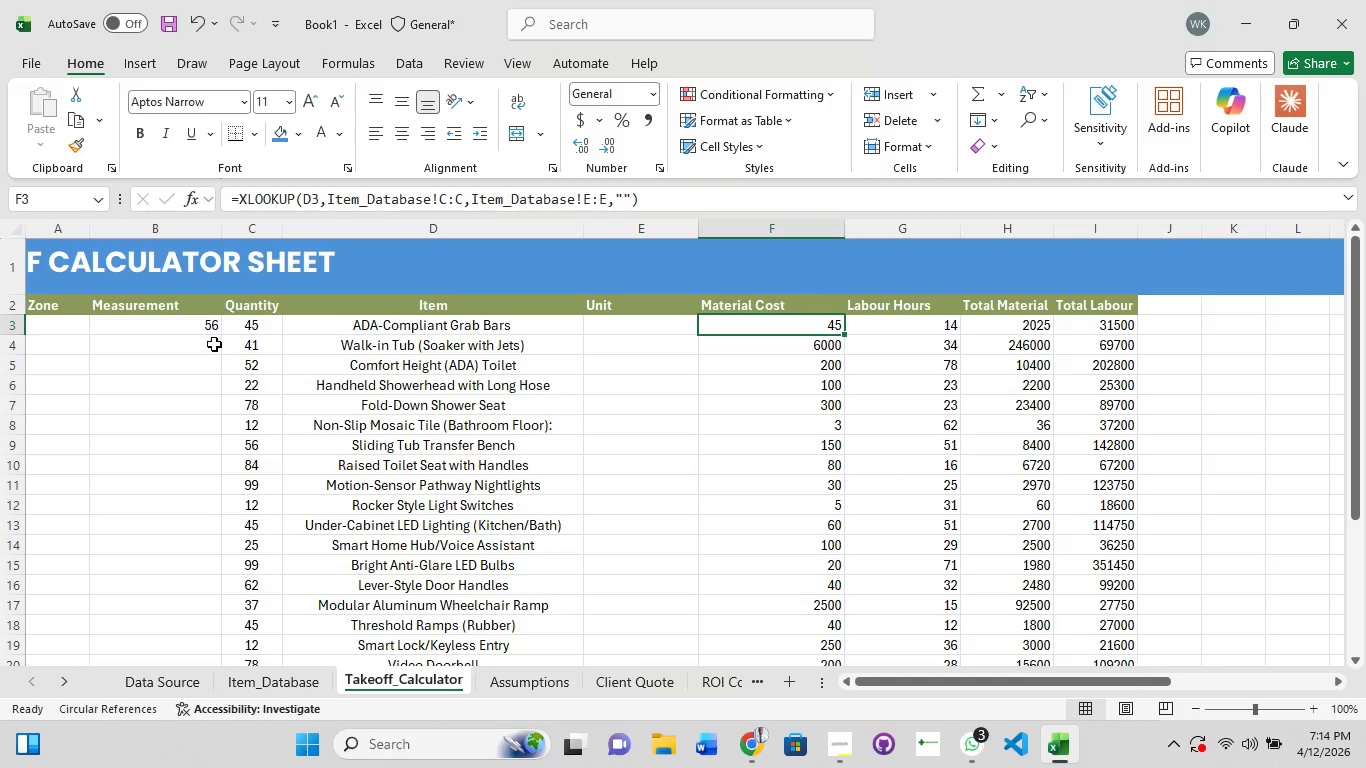 
left_click([175, 325])
 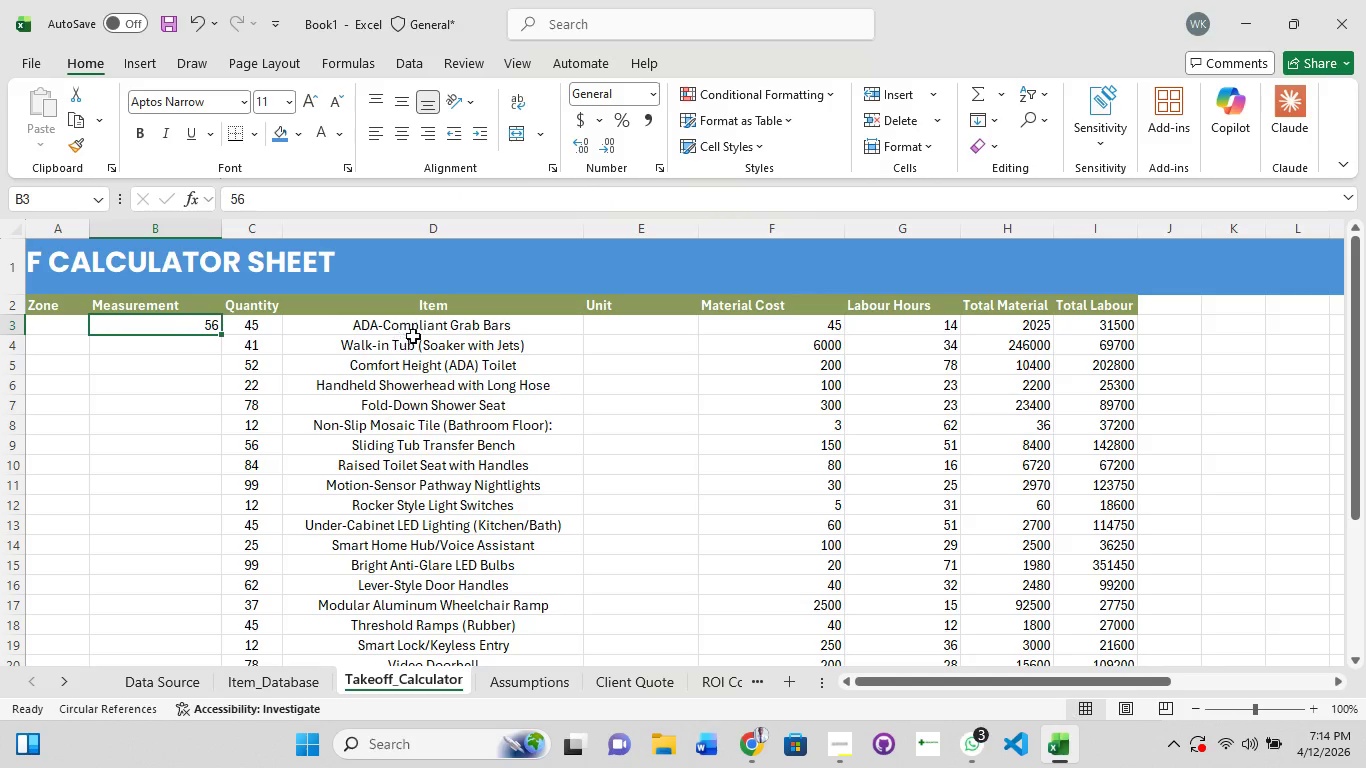 
left_click([421, 333])
 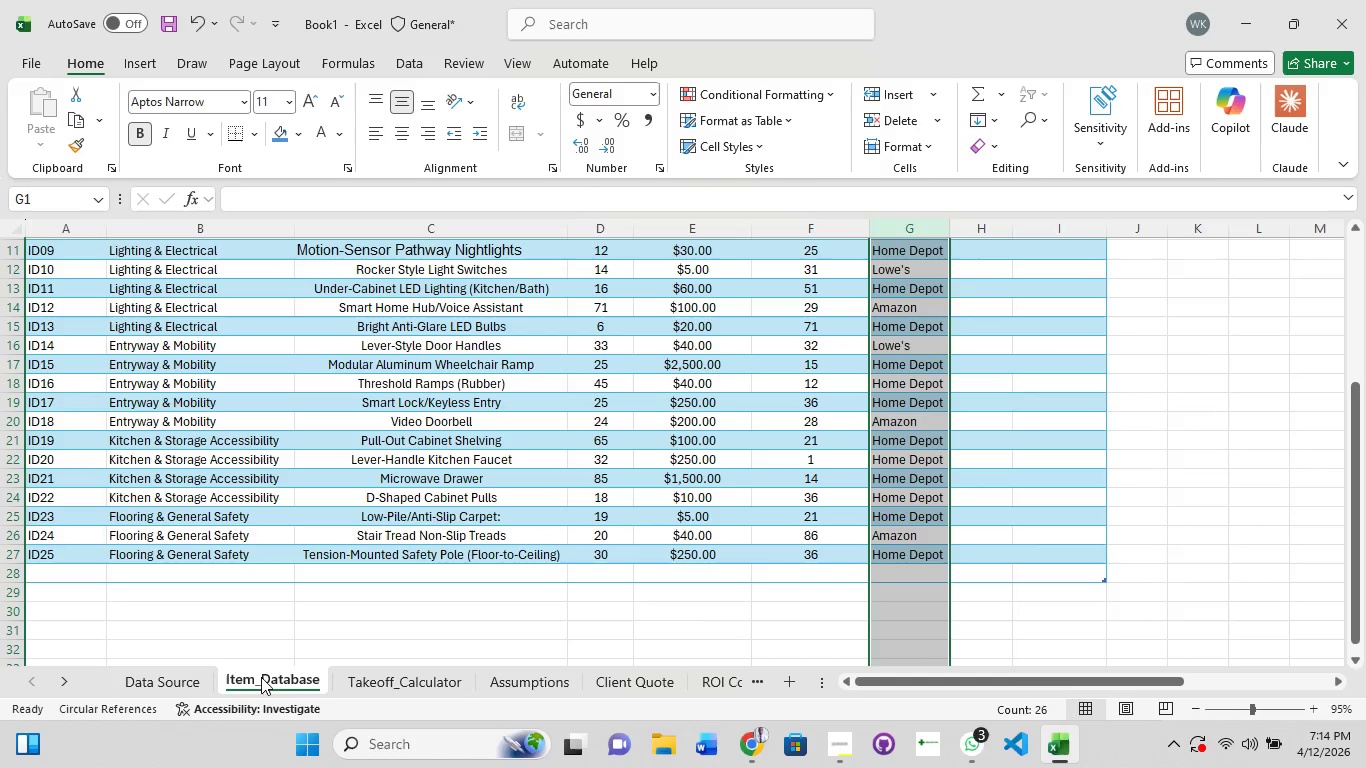 
scroll: coordinate [295, 367], scroll_direction: up, amount: 6.0
 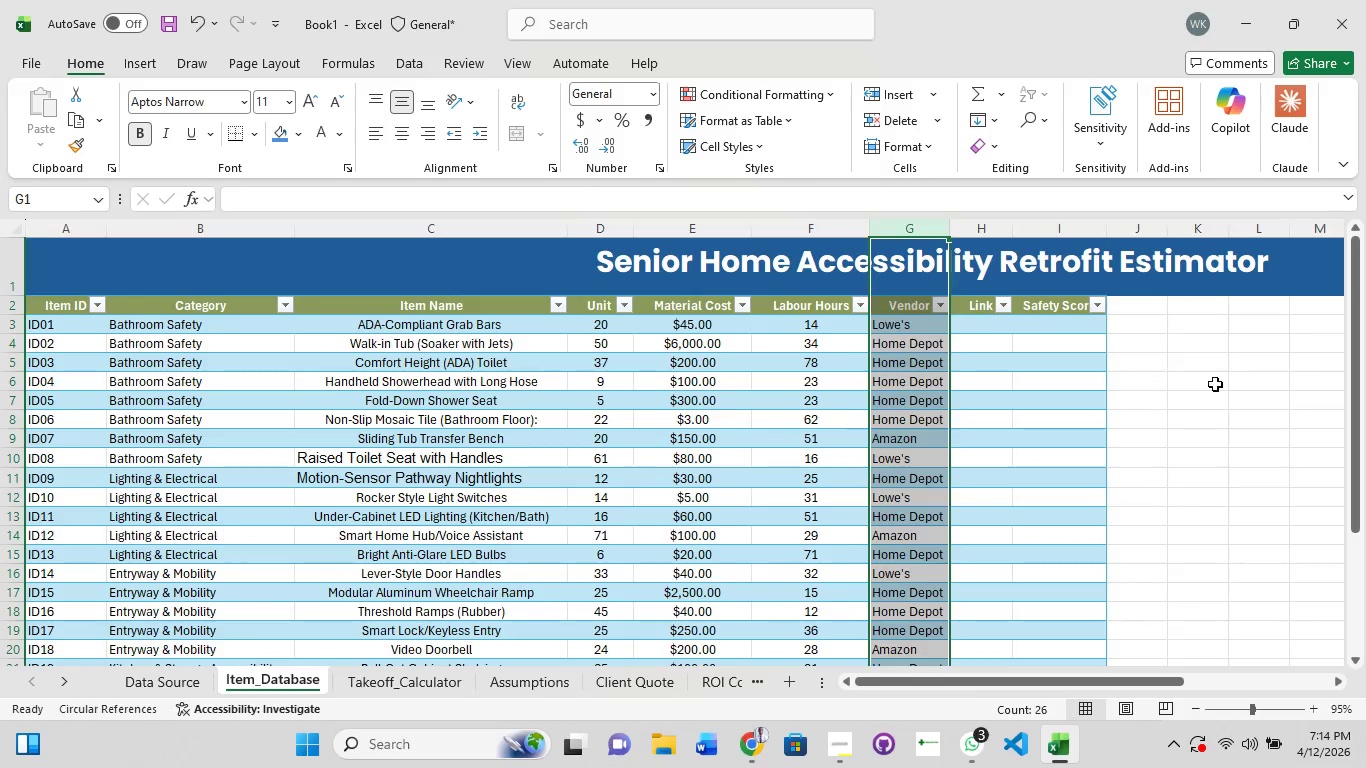 
left_click([1215, 384])
 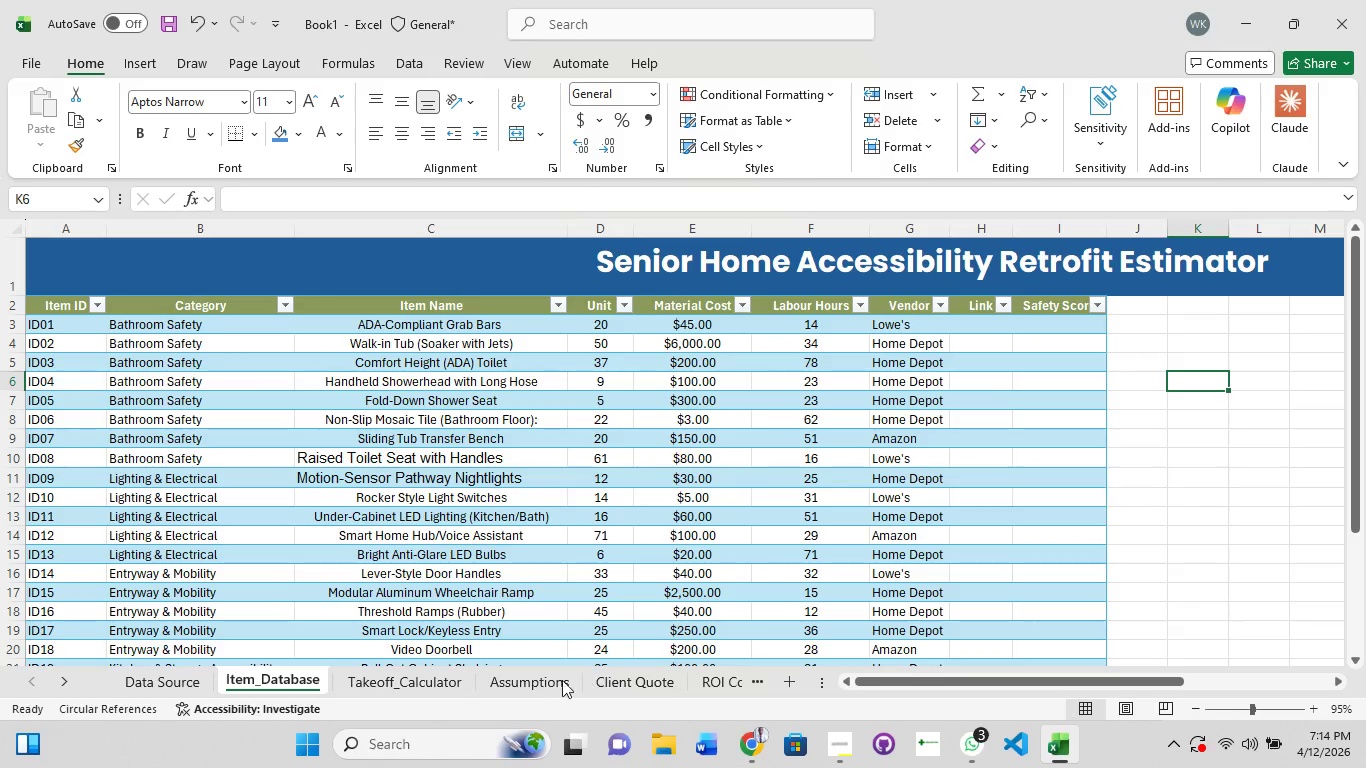 
left_click([528, 680])
 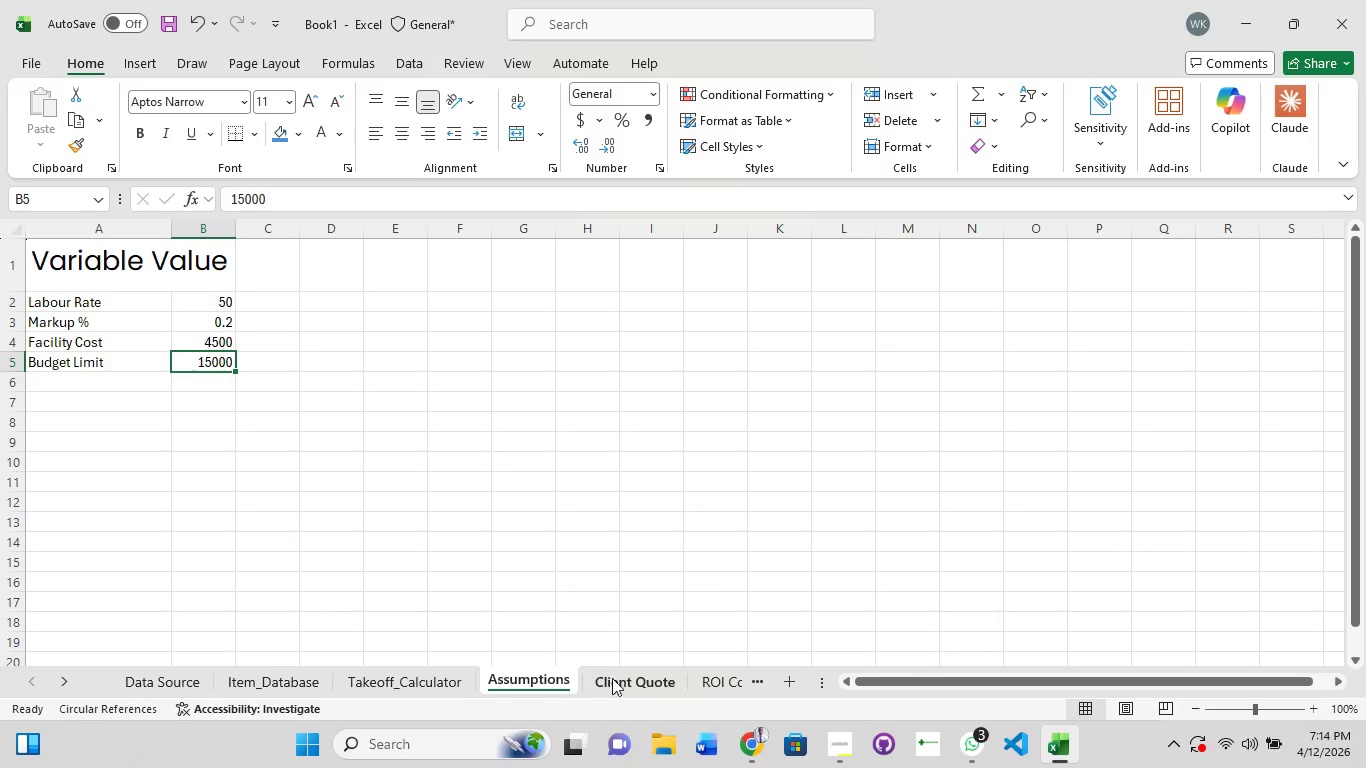 
left_click([618, 678])
 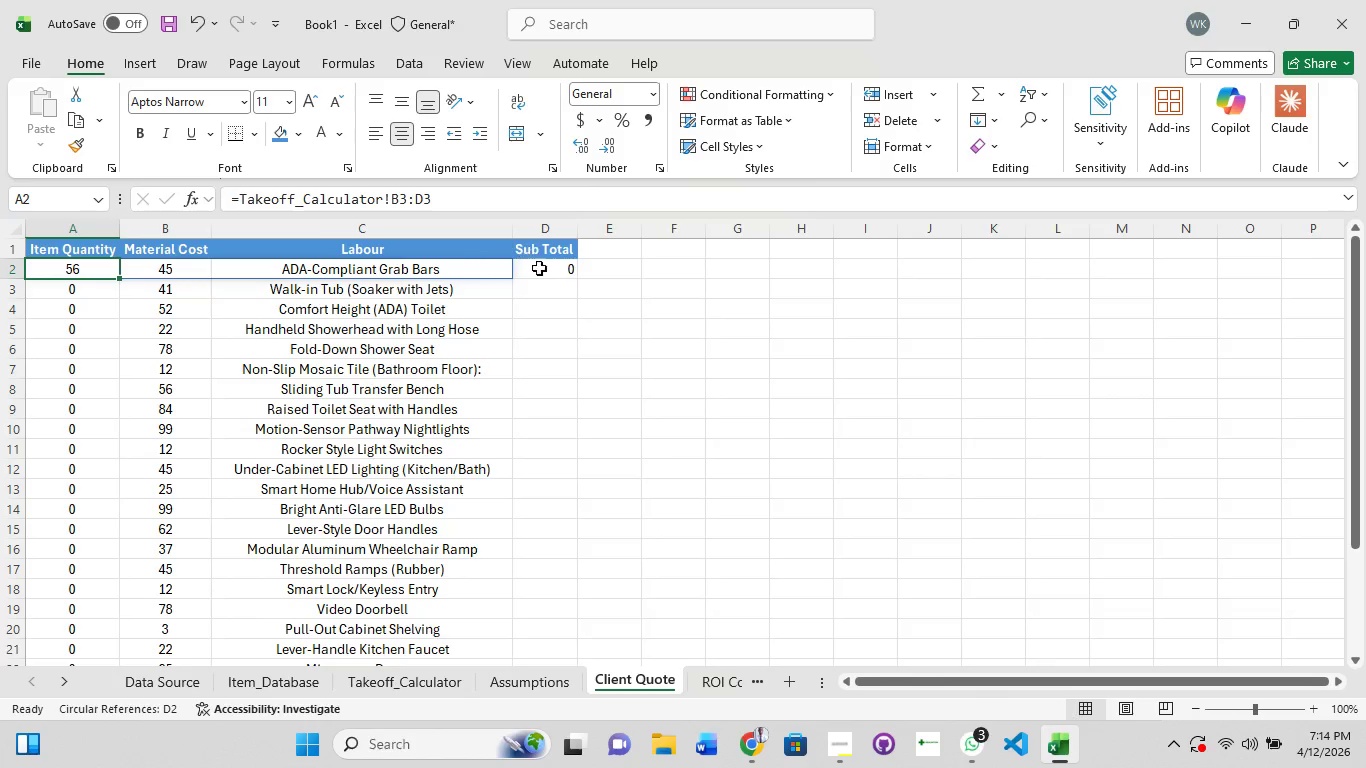 
left_click([546, 274])
 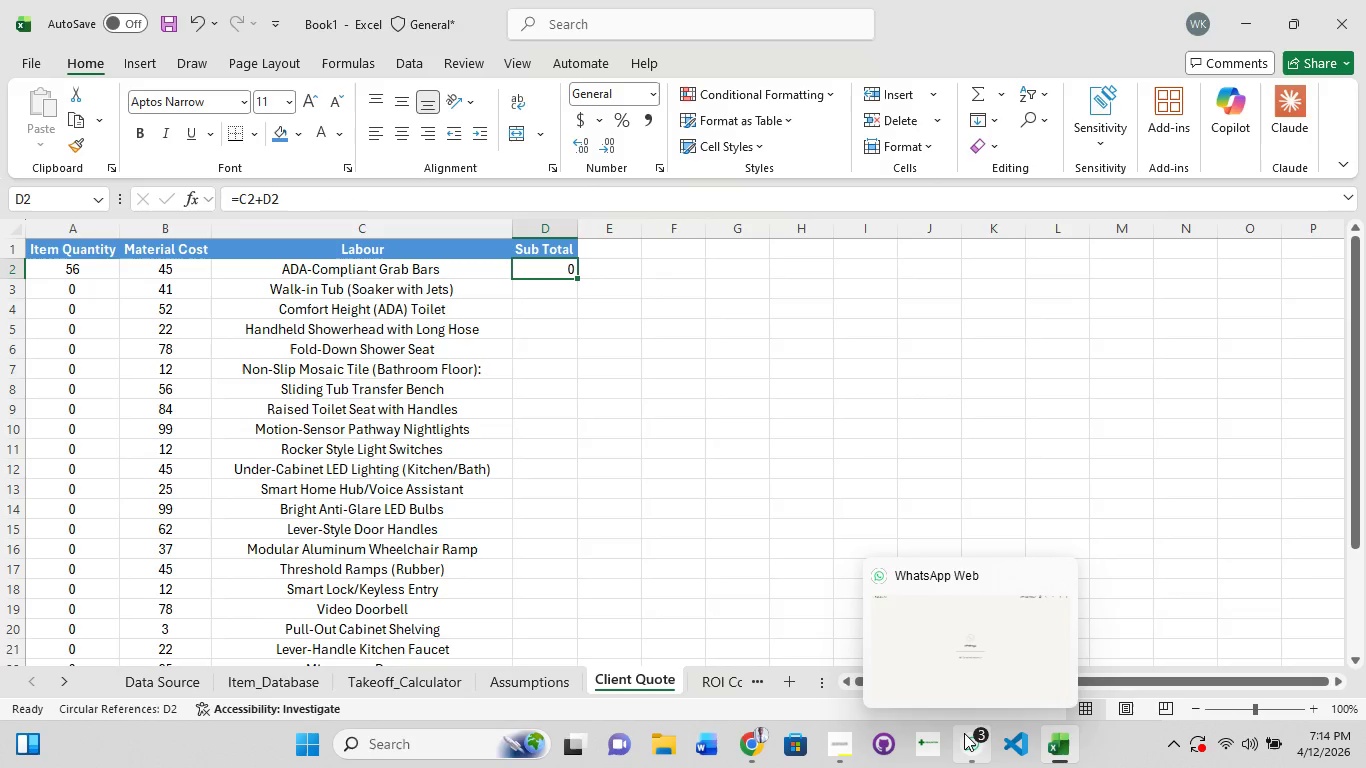 
left_click([974, 765])
 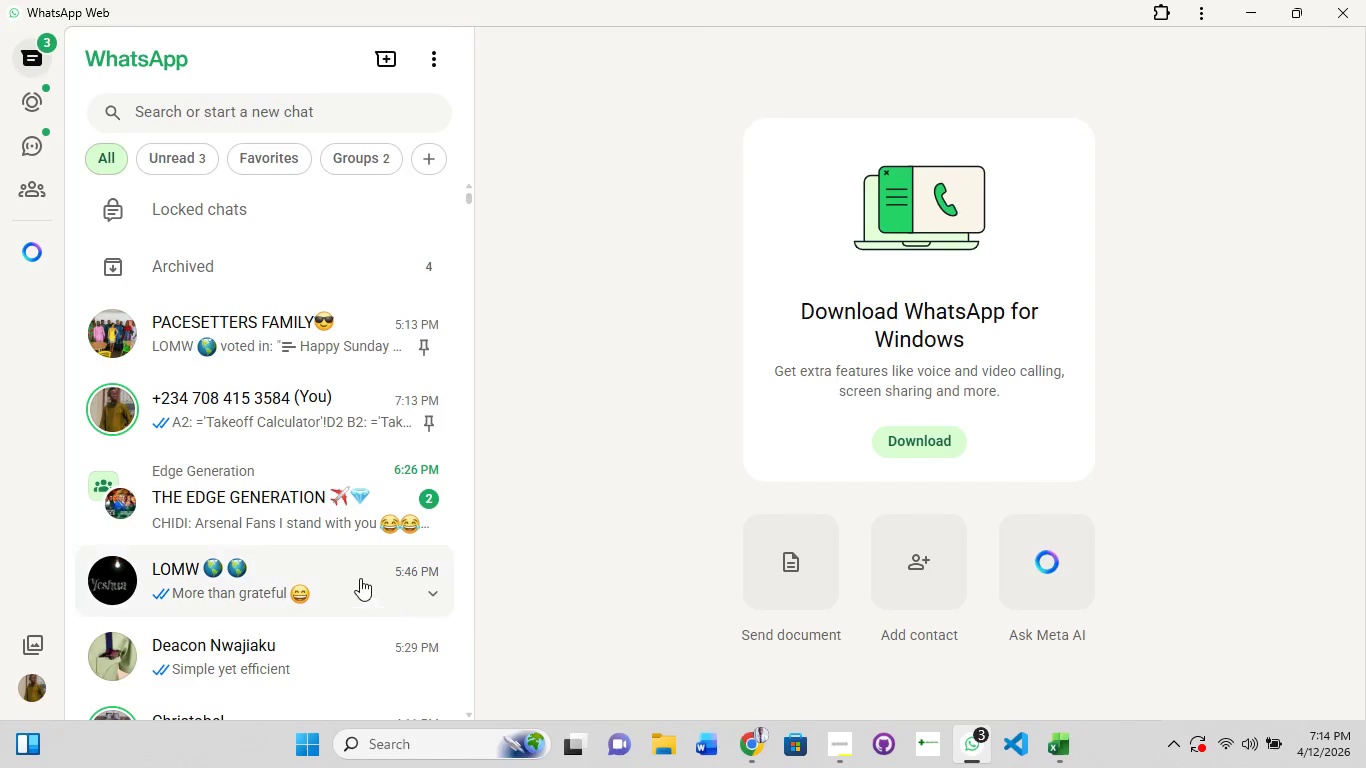 
left_click([297, 398])
 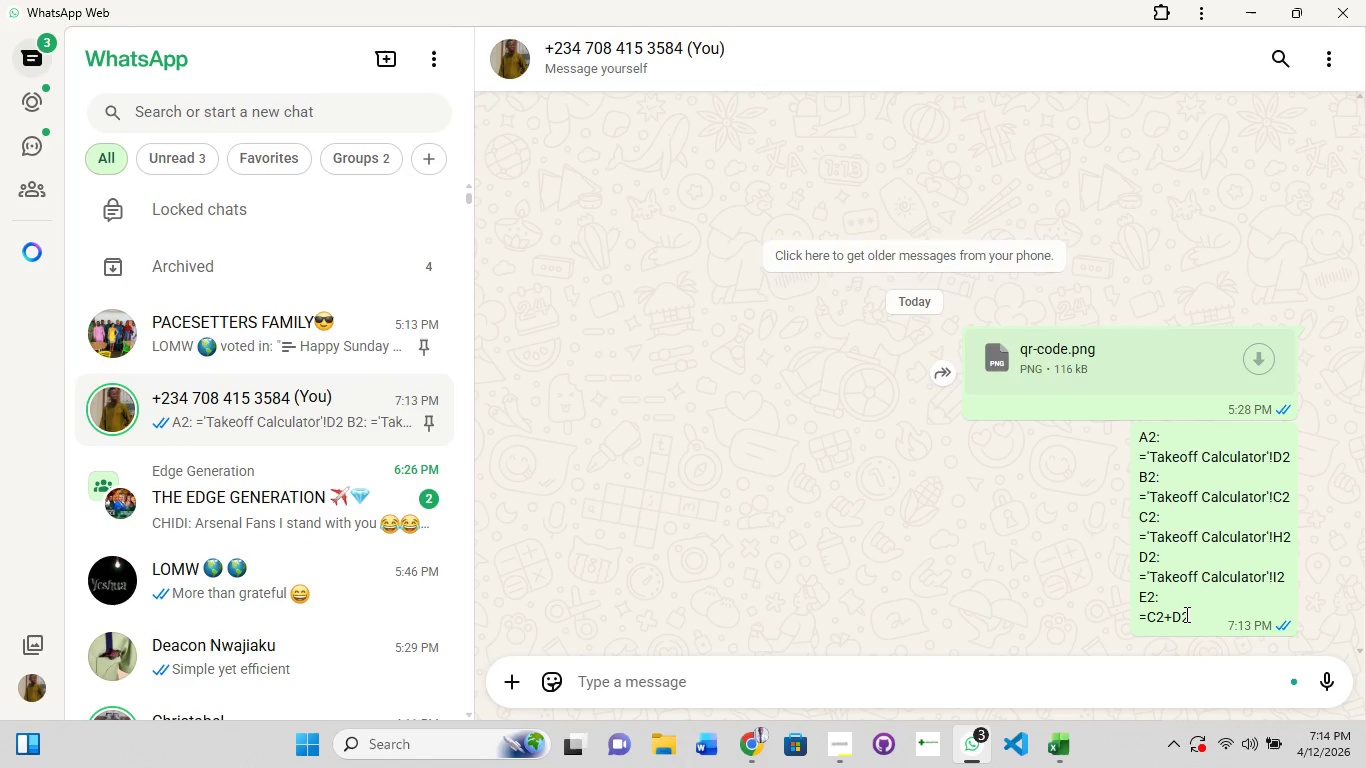 
left_click_drag(start_coordinate=[1194, 606], to_coordinate=[1125, 428])
 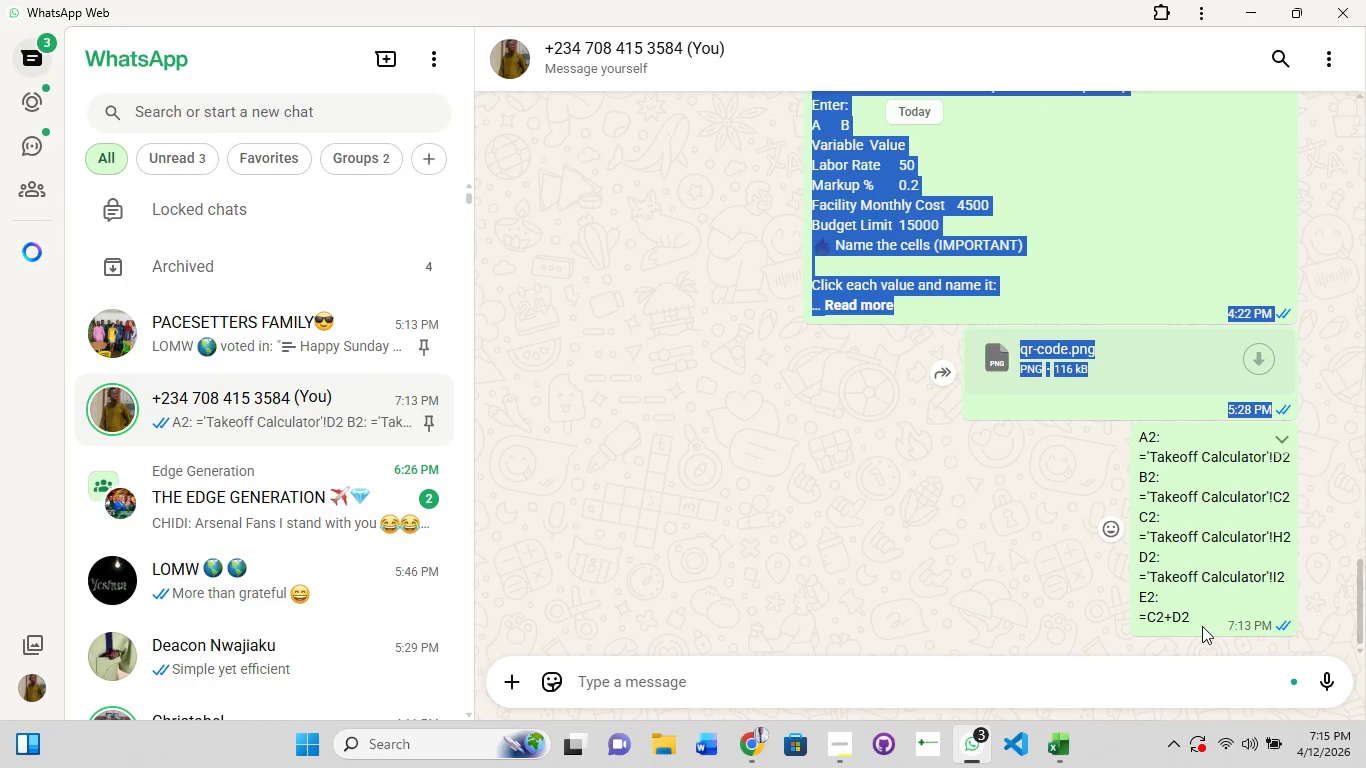 
left_click([1202, 626])
 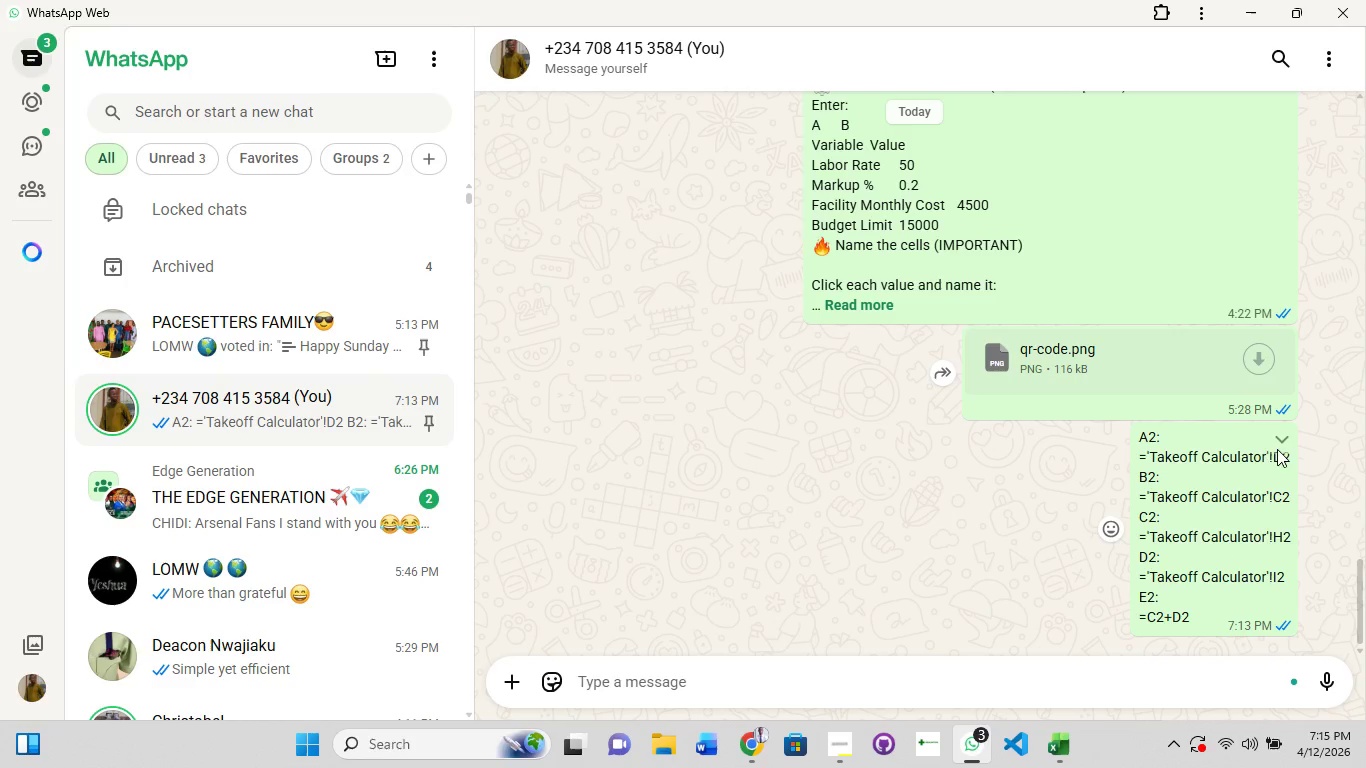 
left_click([1278, 438])
 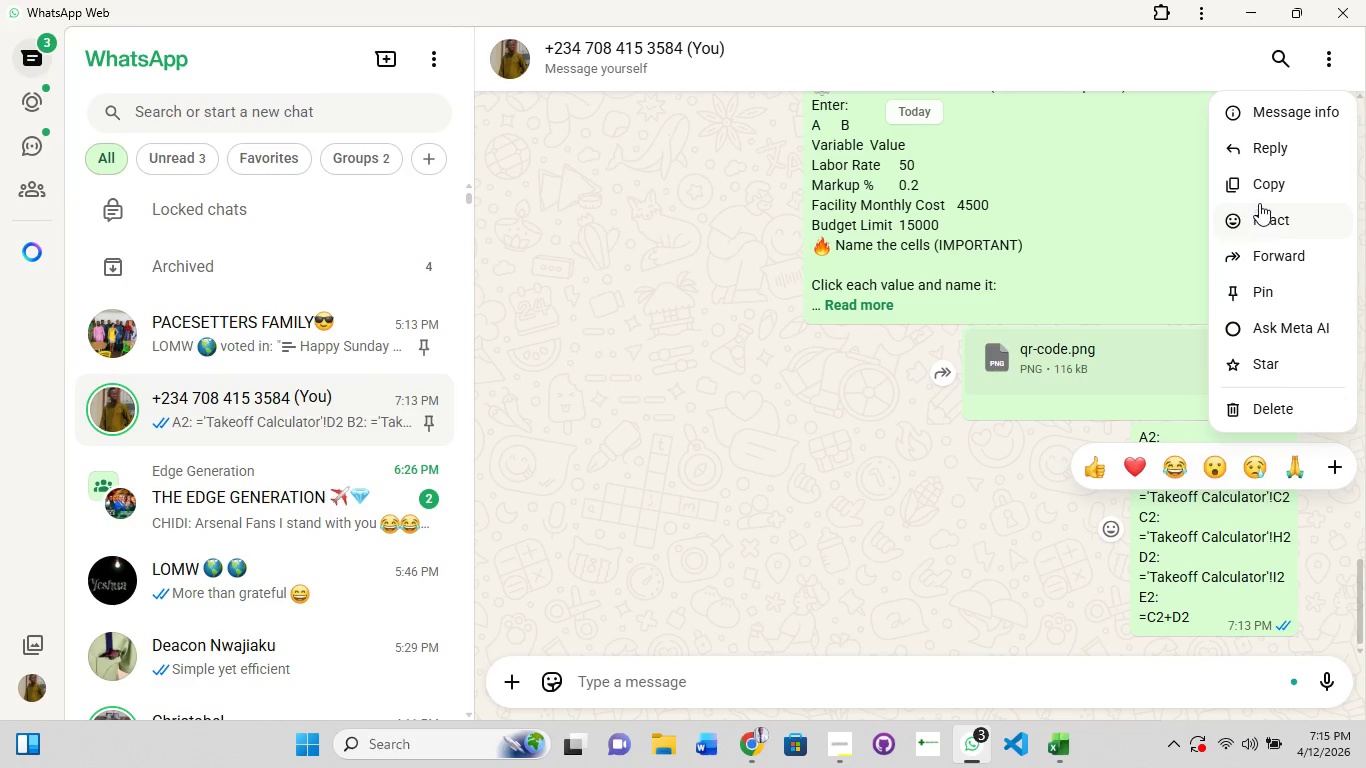 
left_click([1264, 188])
 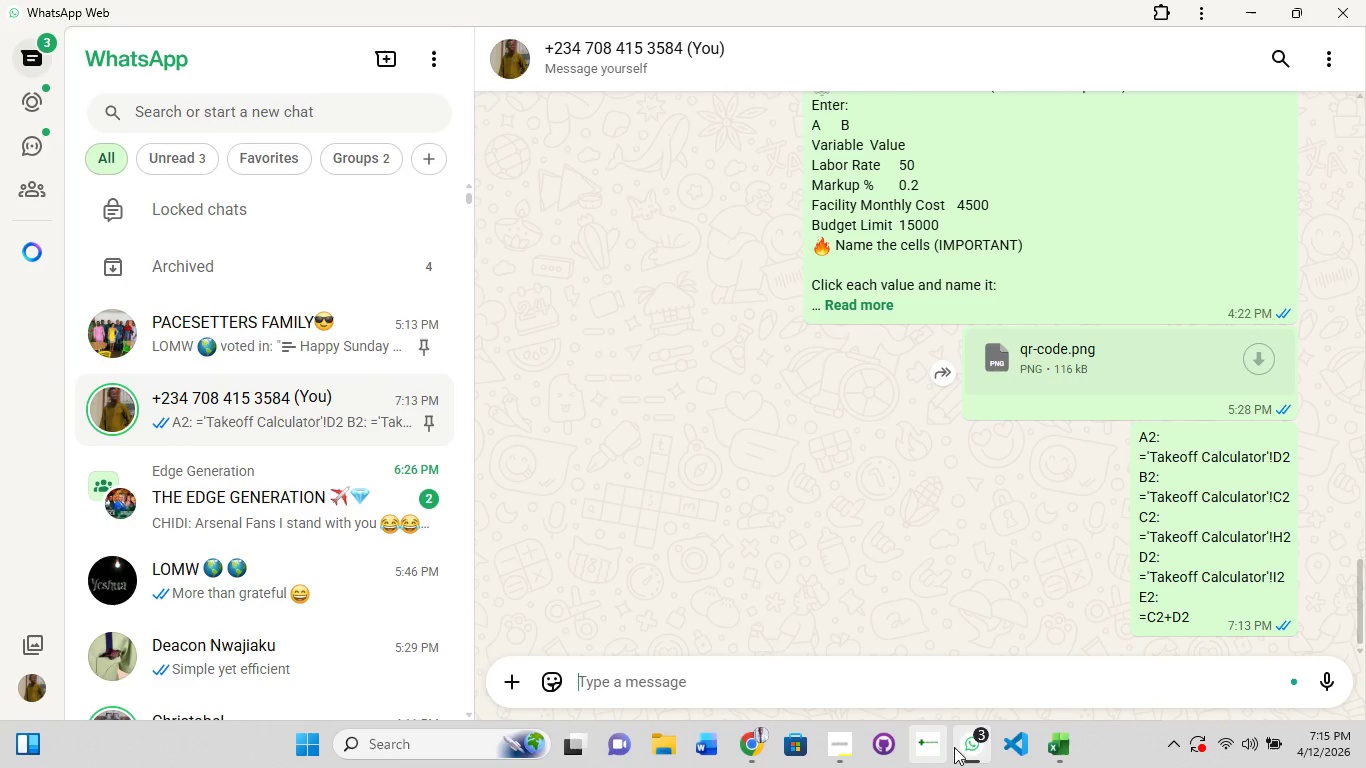 
left_click([961, 747])
 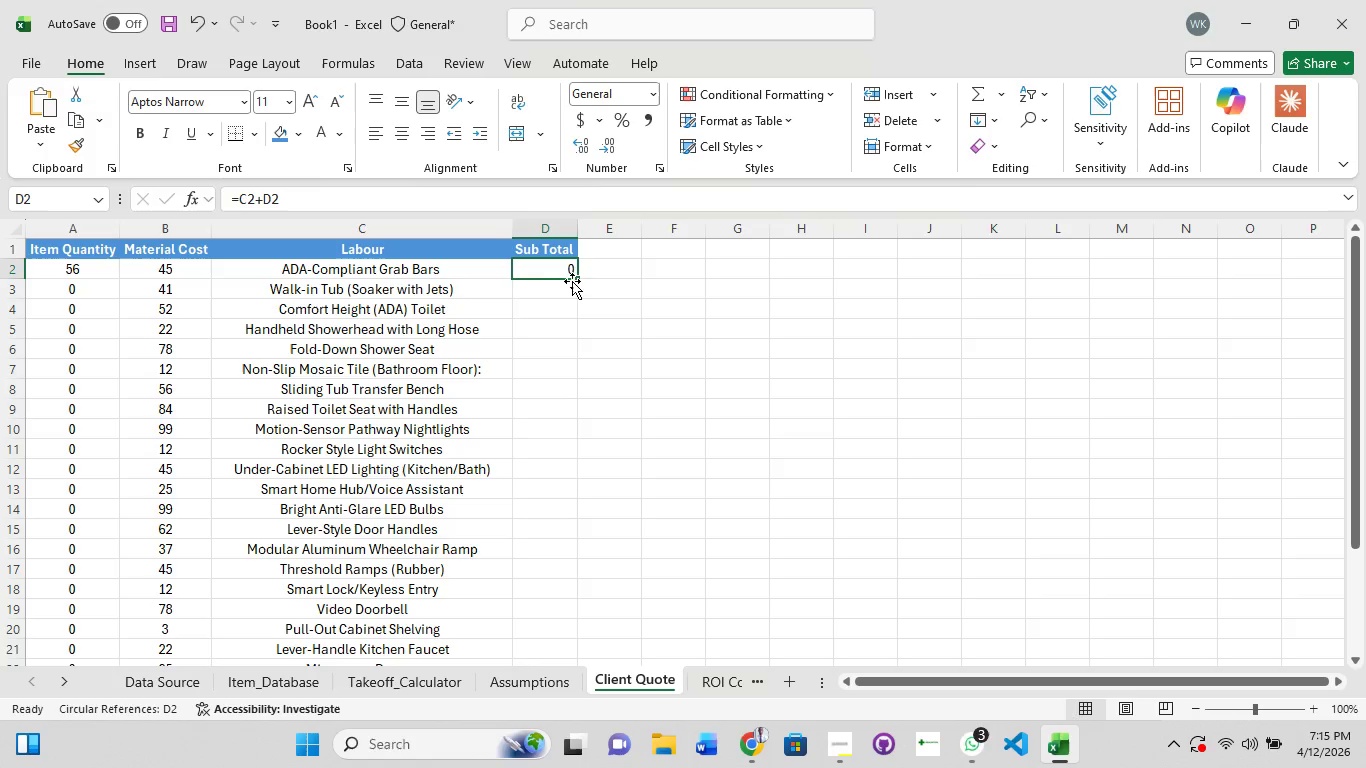 
left_click([321, 193])
 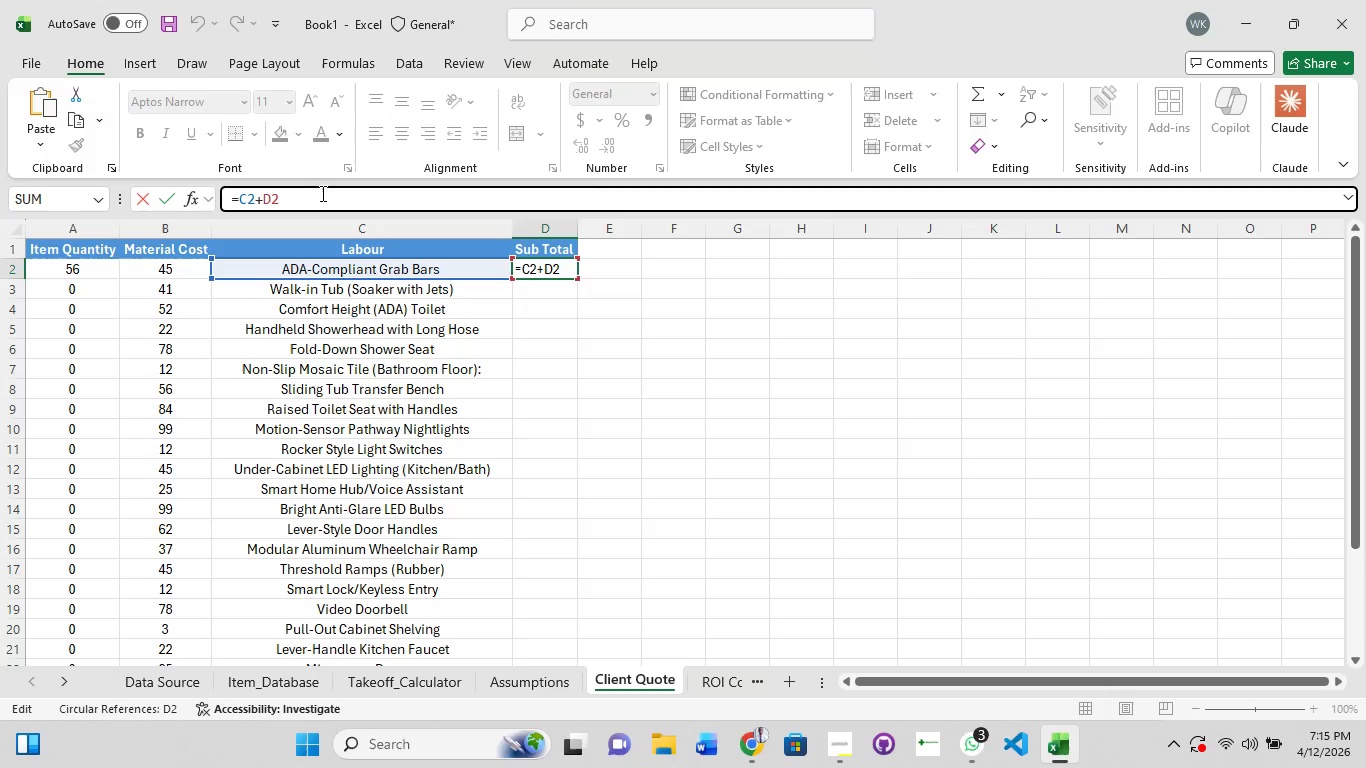 
hold_key(key=ControlLeft, duration=0.8)
 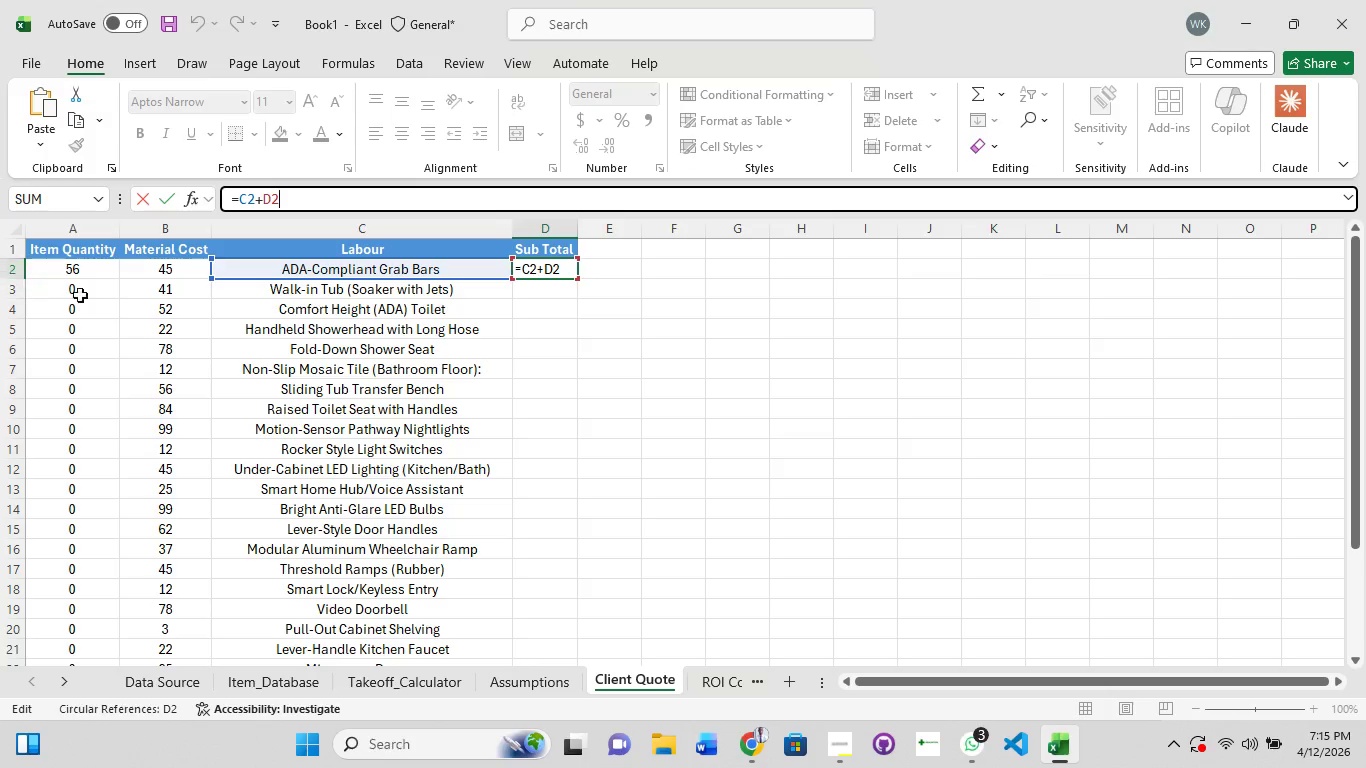 
hold_key(key=ControlLeft, duration=2.81)
left_click([92, 270])
 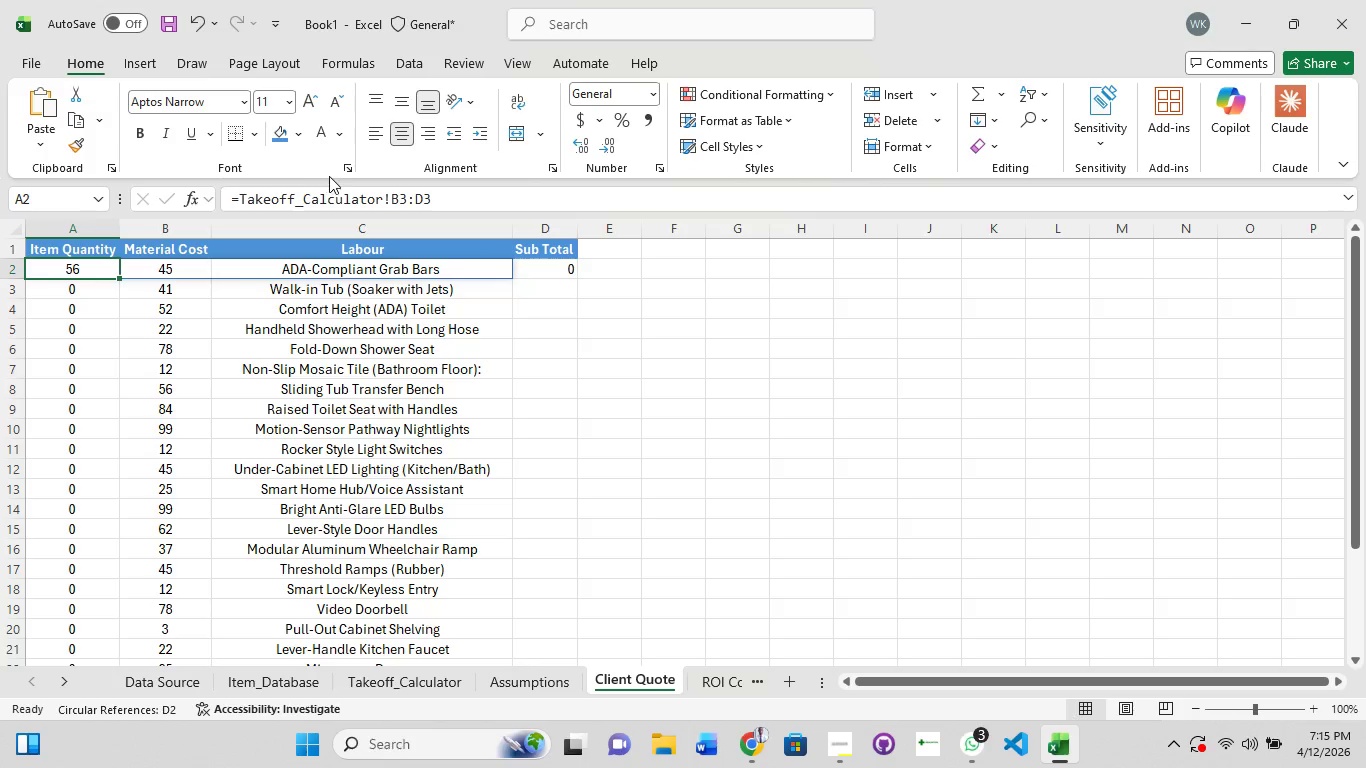 
left_click([345, 203])
 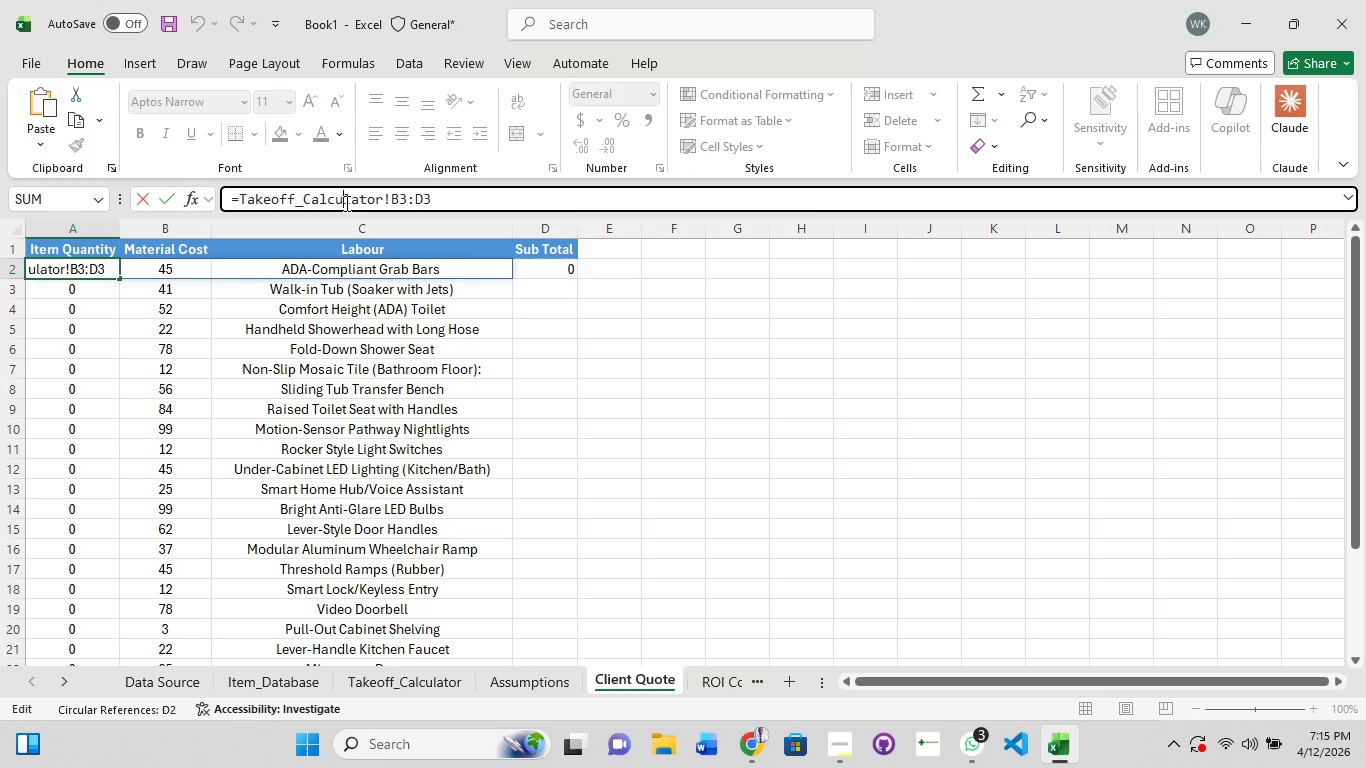 
key(Control+A)
 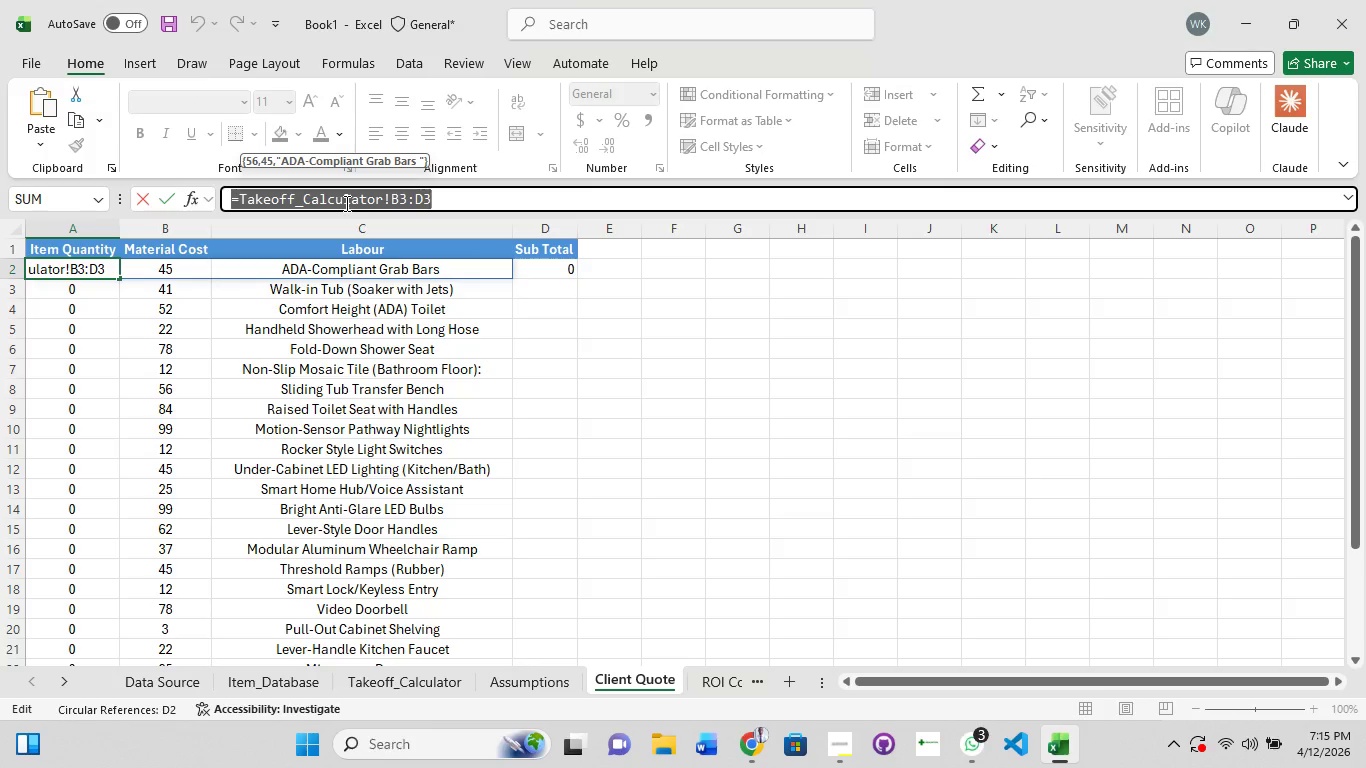 
key(Control+V)
 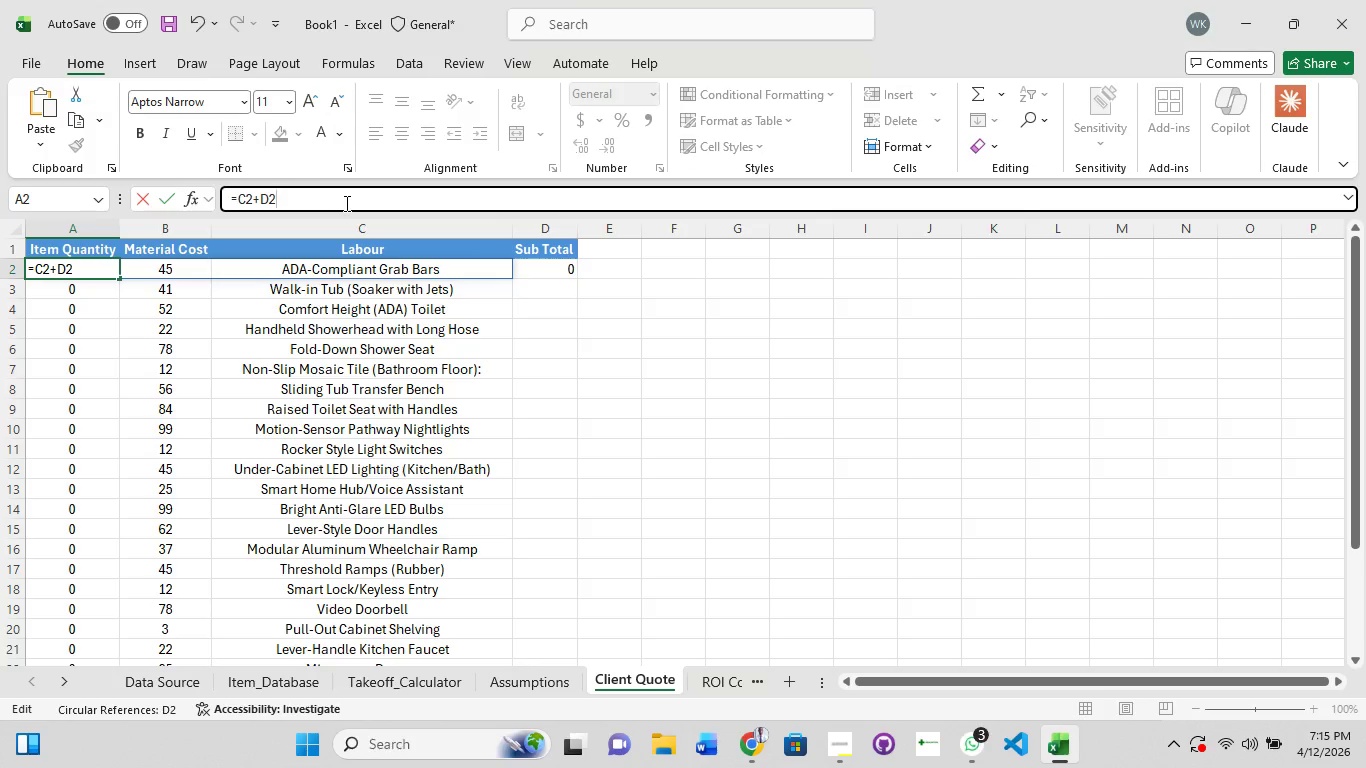 
key(Control+Z)
 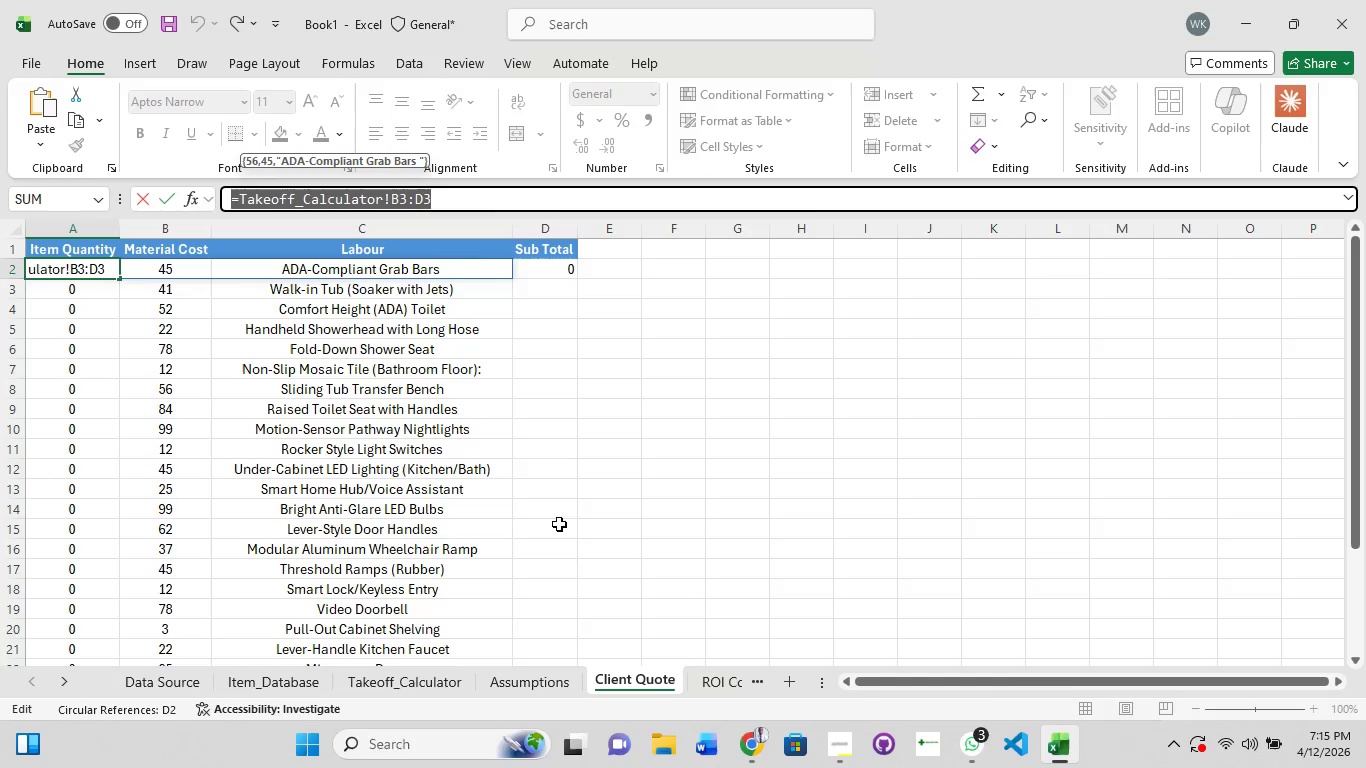 
left_click([969, 752])
 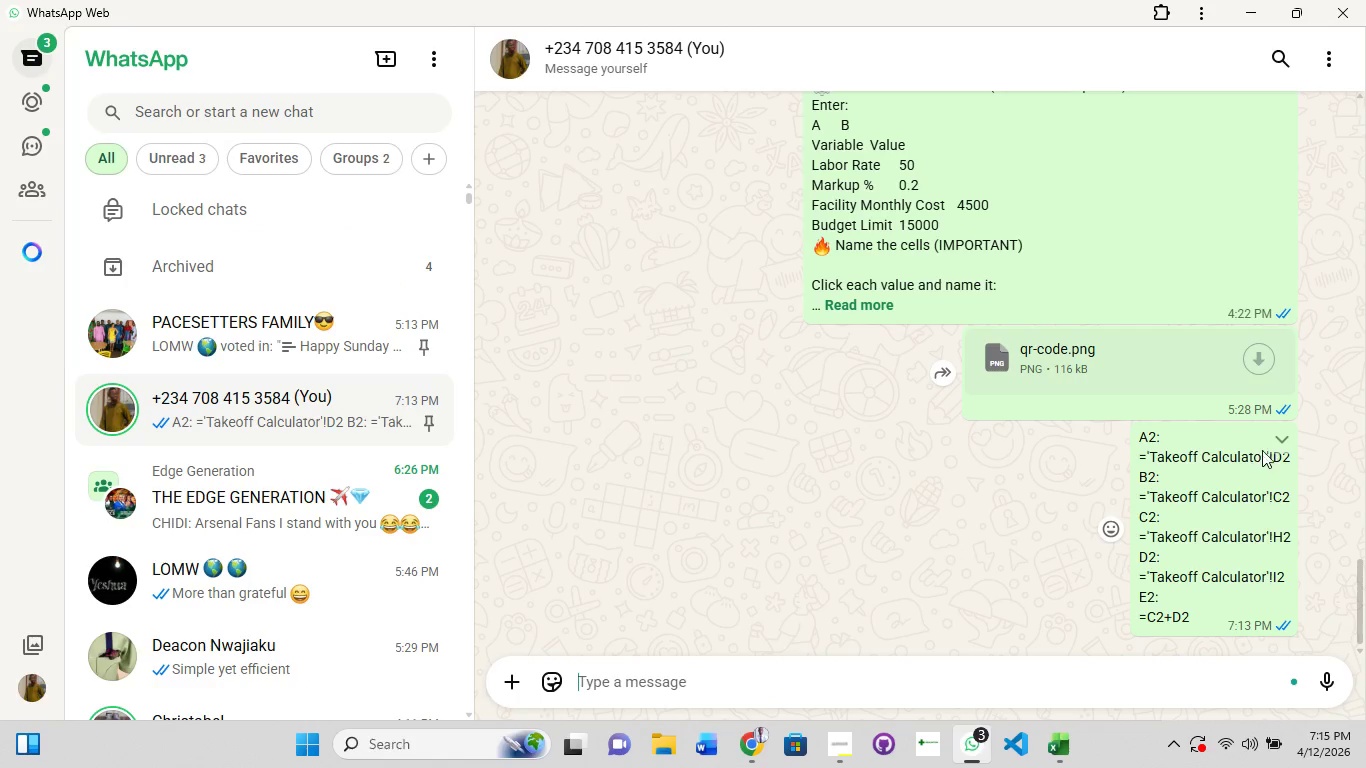 
left_click([1279, 436])
 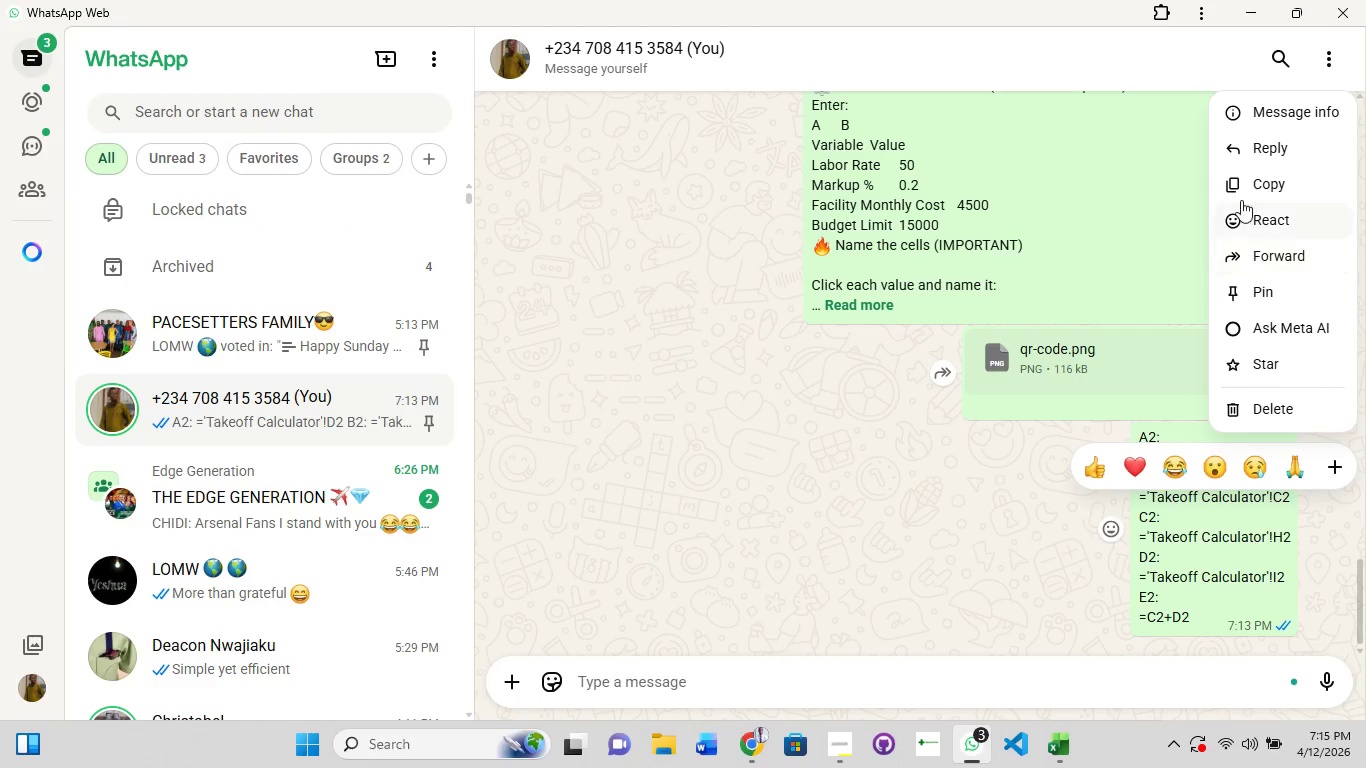 
left_click([1240, 174])
 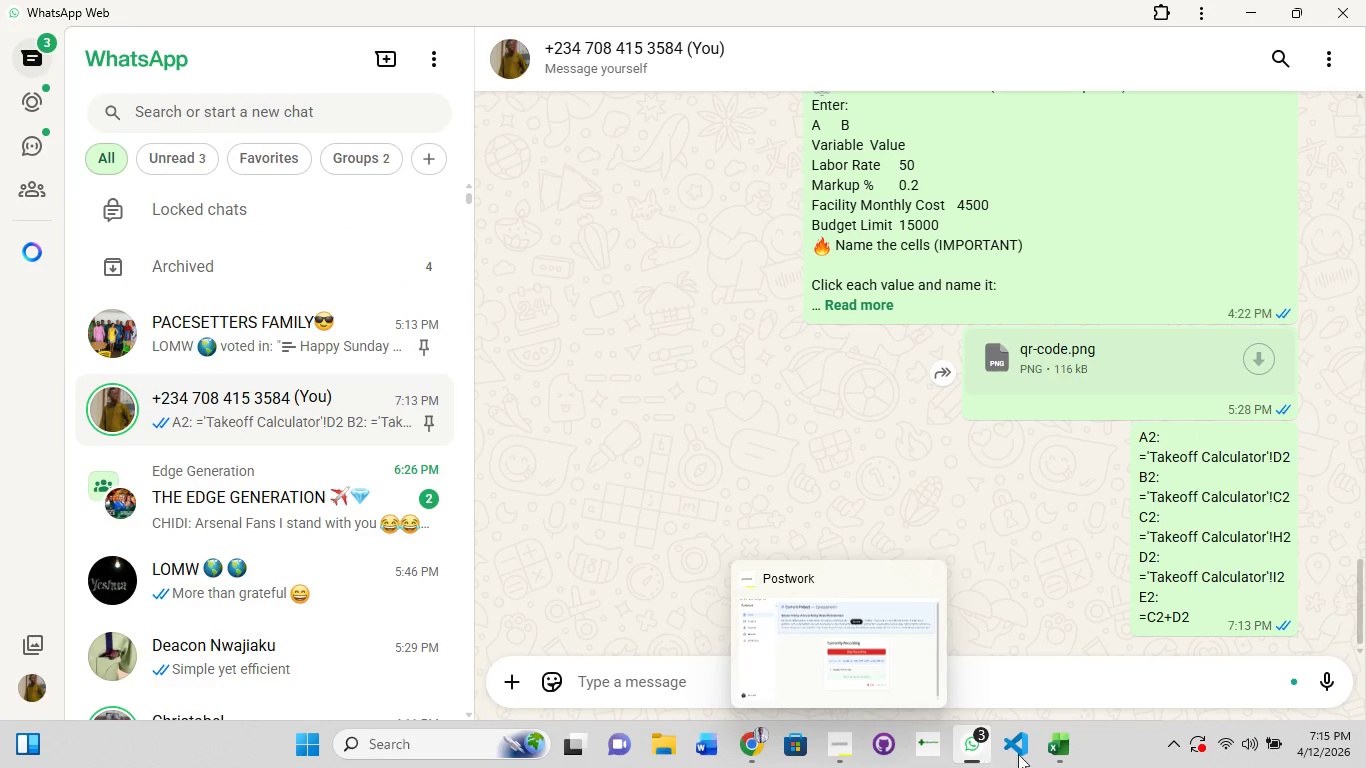 
left_click([1069, 756])
 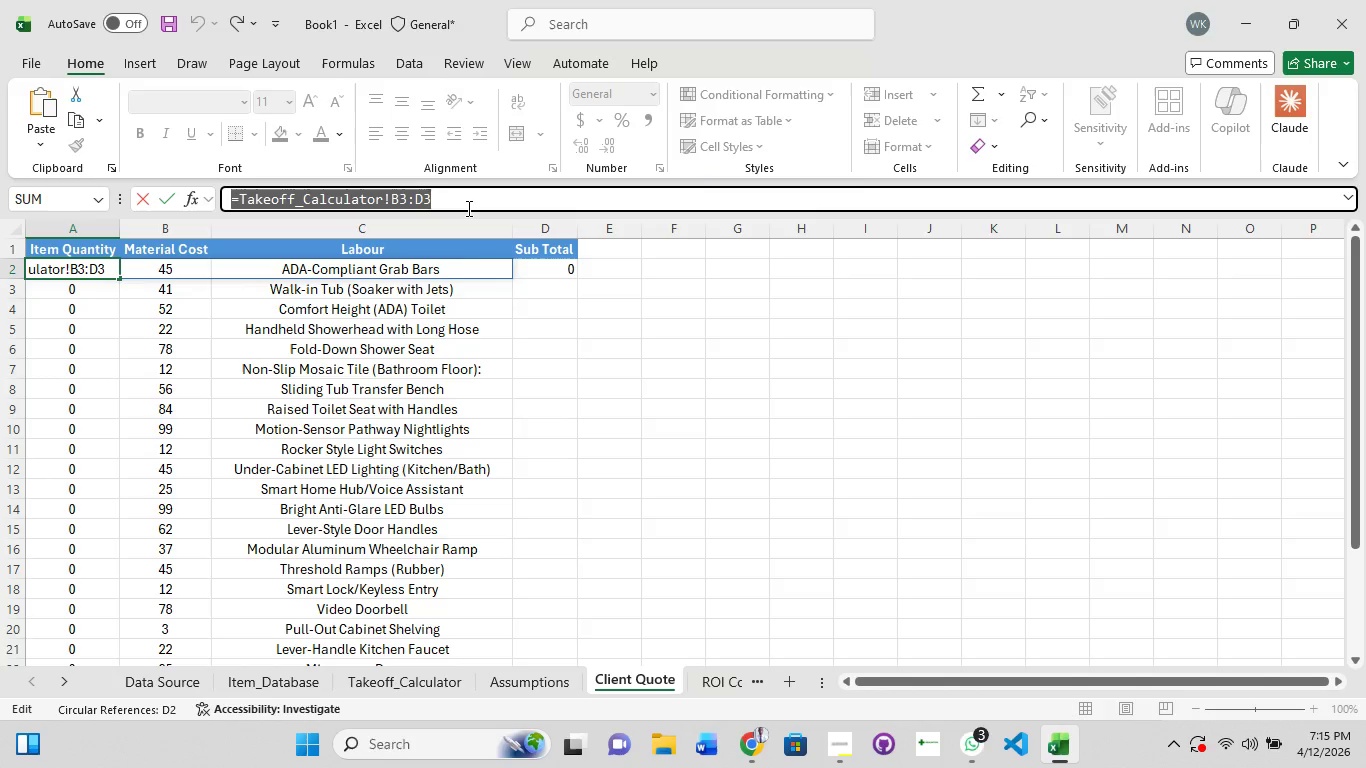 
key(Backspace)
 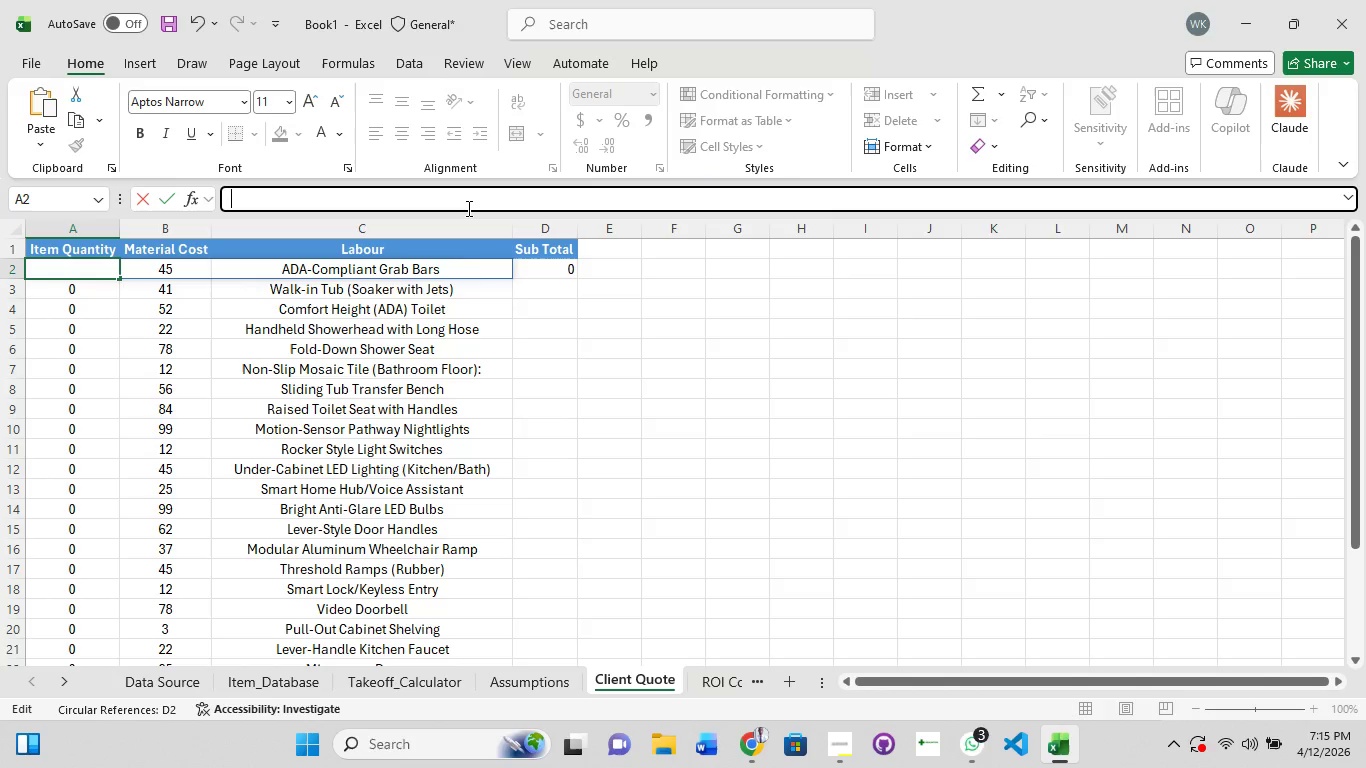 
key(Control+V)
 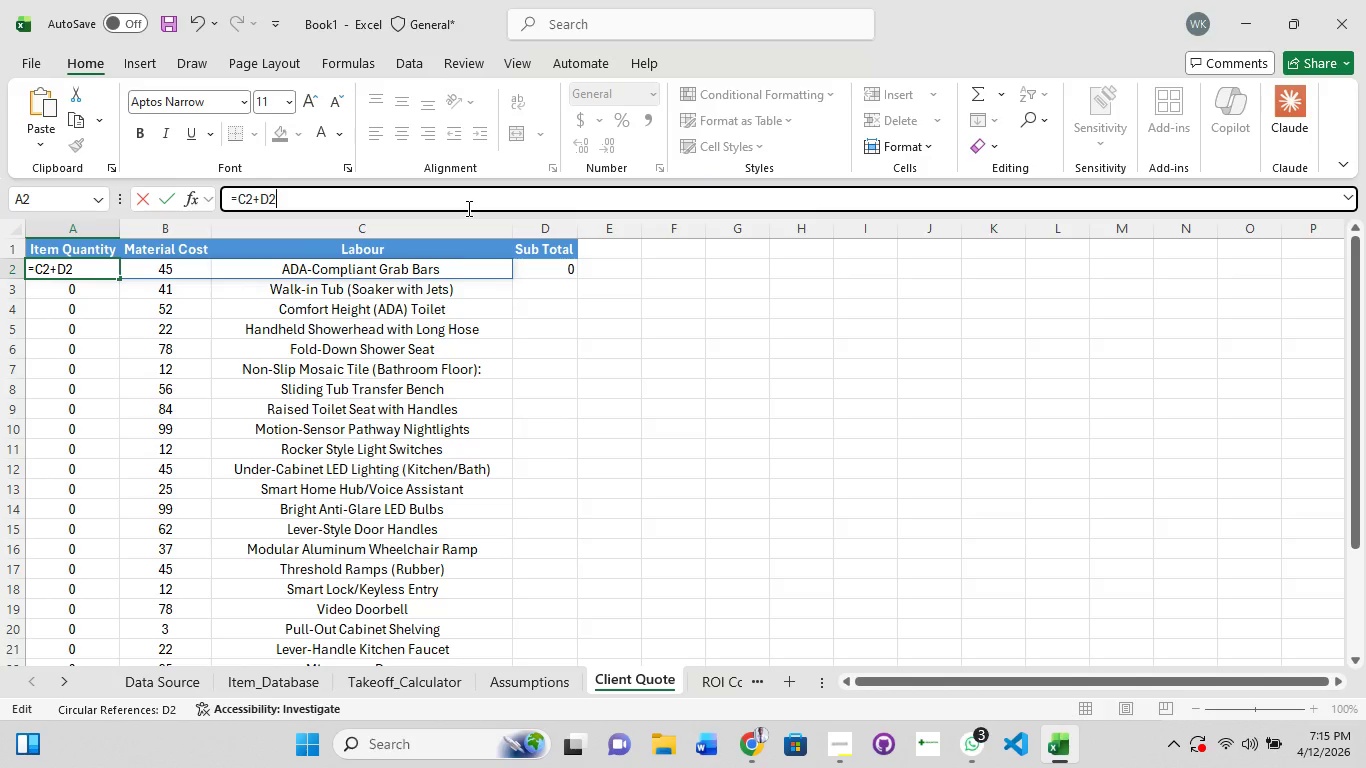 
key(Control+Backspace)
 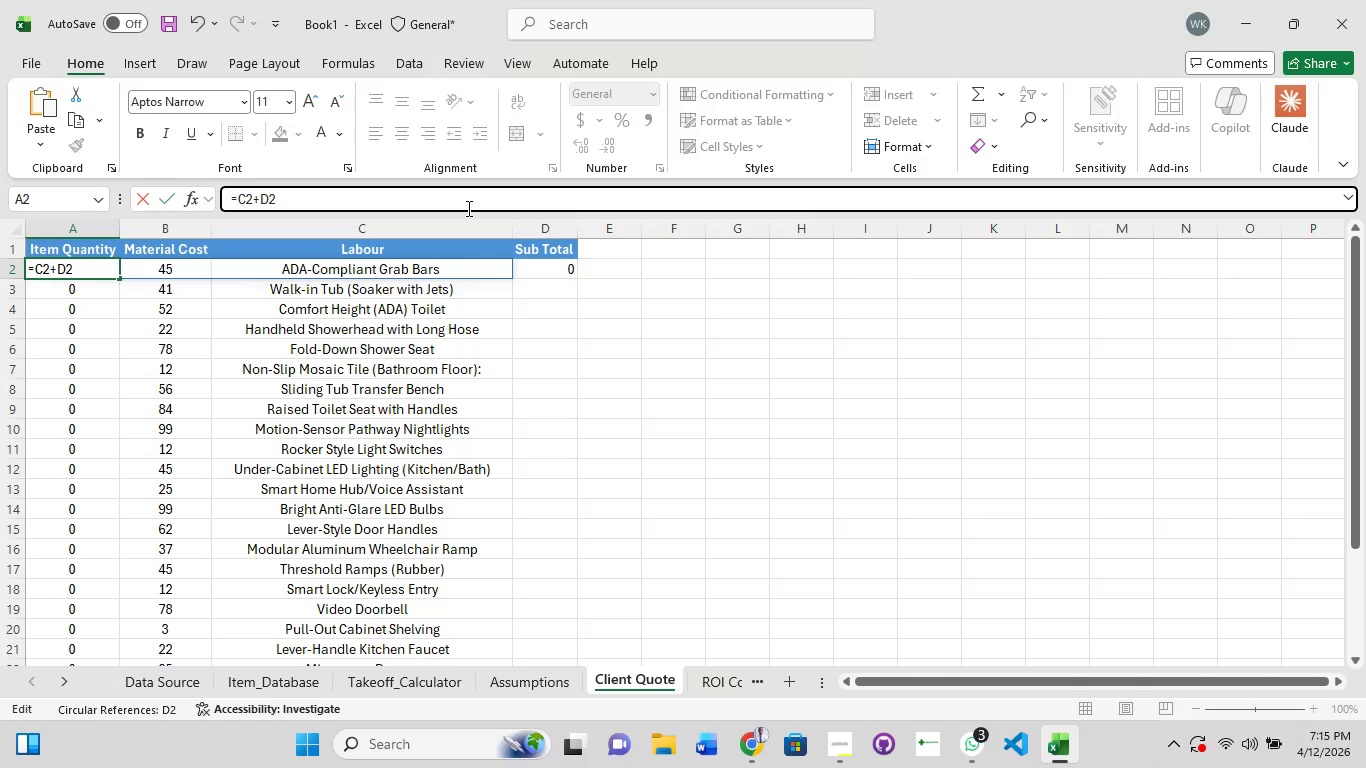 
key(Backspace)
 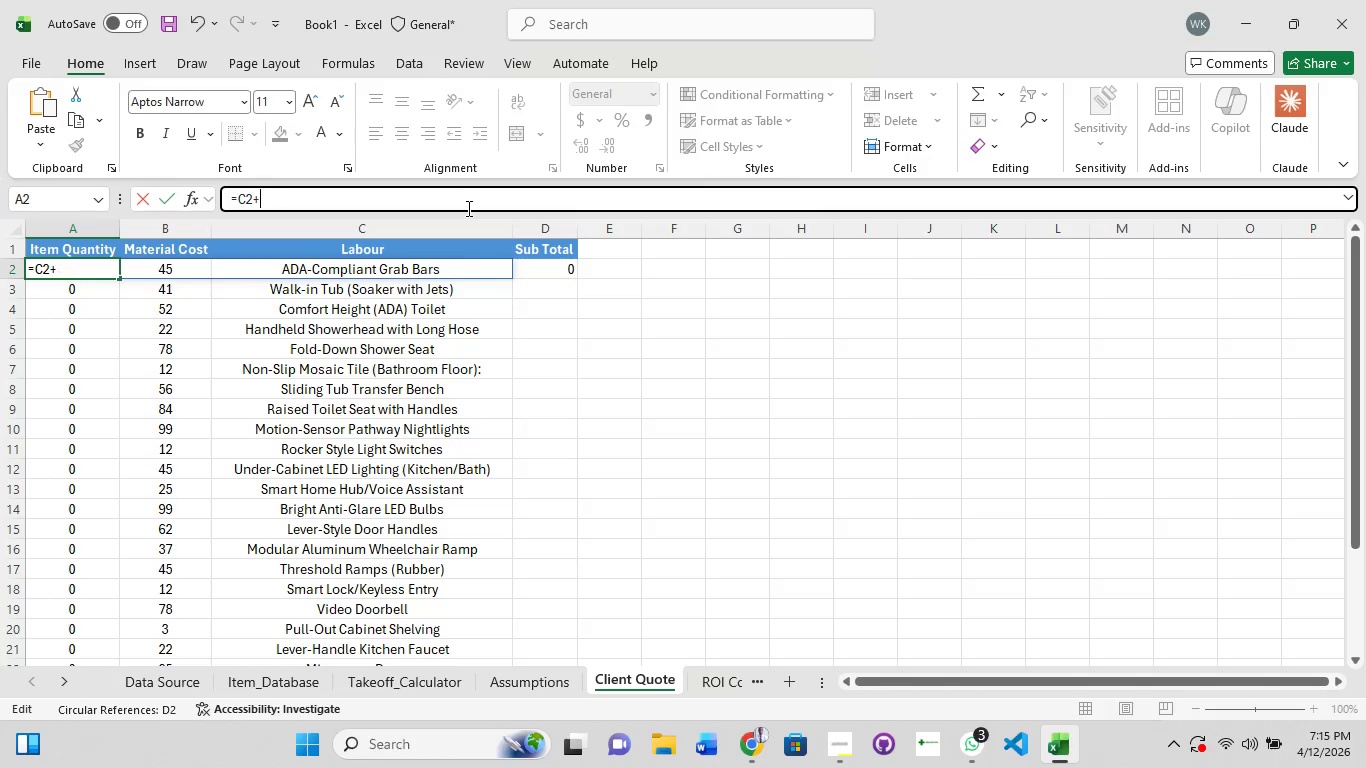 
key(Backspace)
 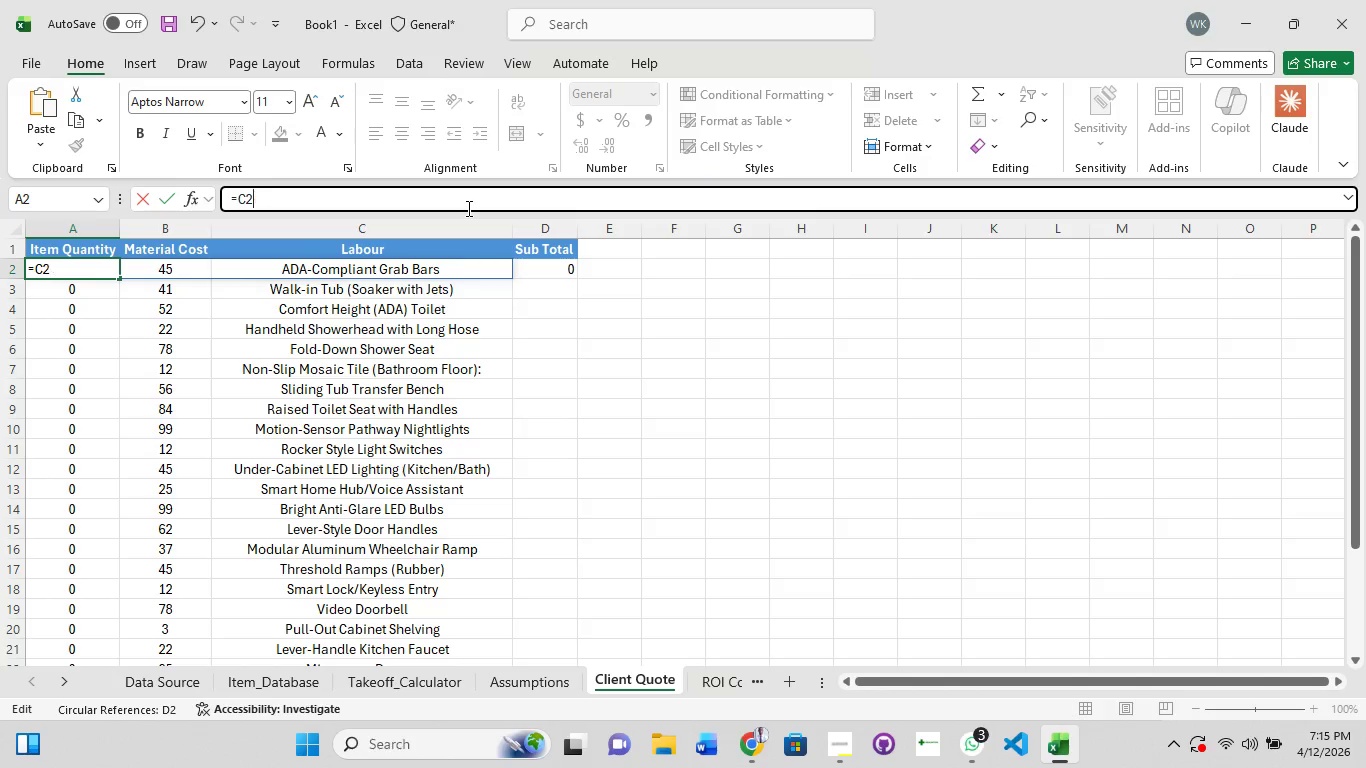 
key(Backspace)
 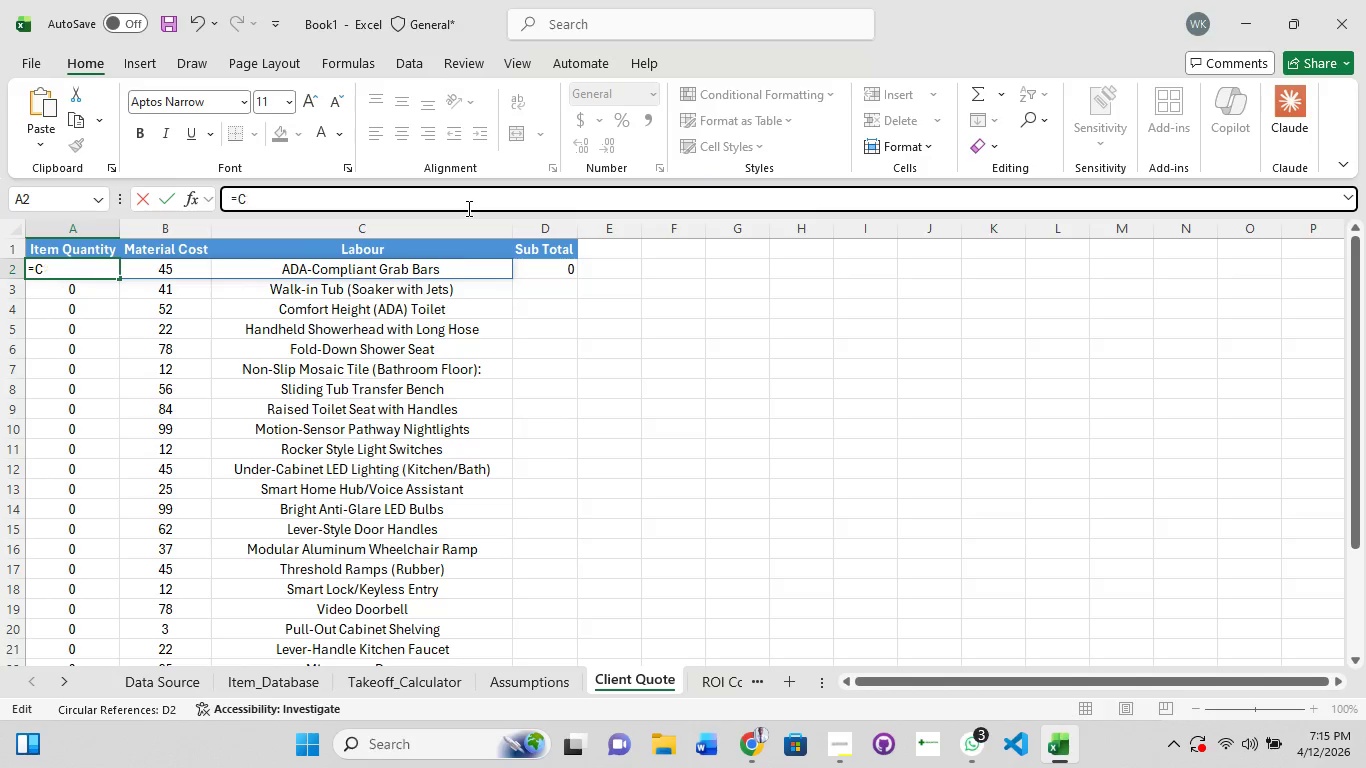 
key(Backspace)
 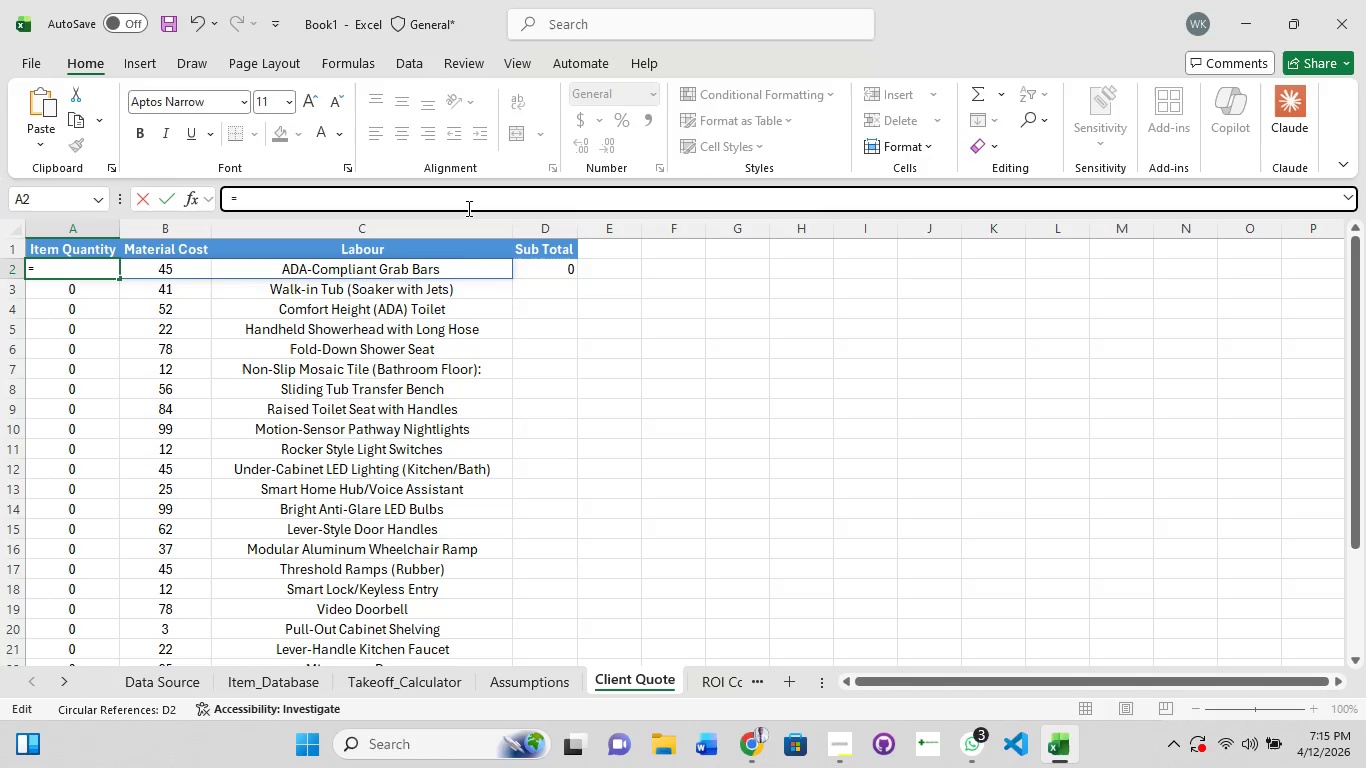 
key(Backspace)
 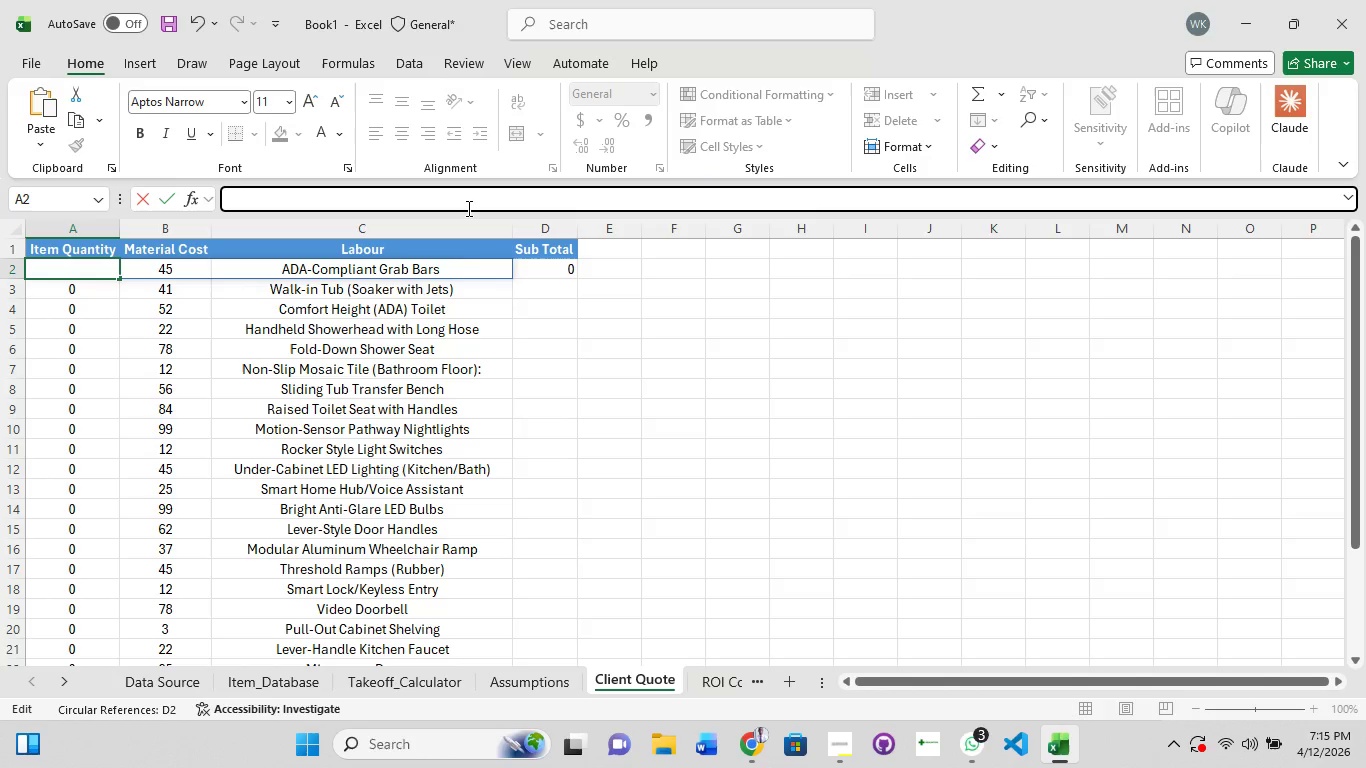 
key(Backspace)
 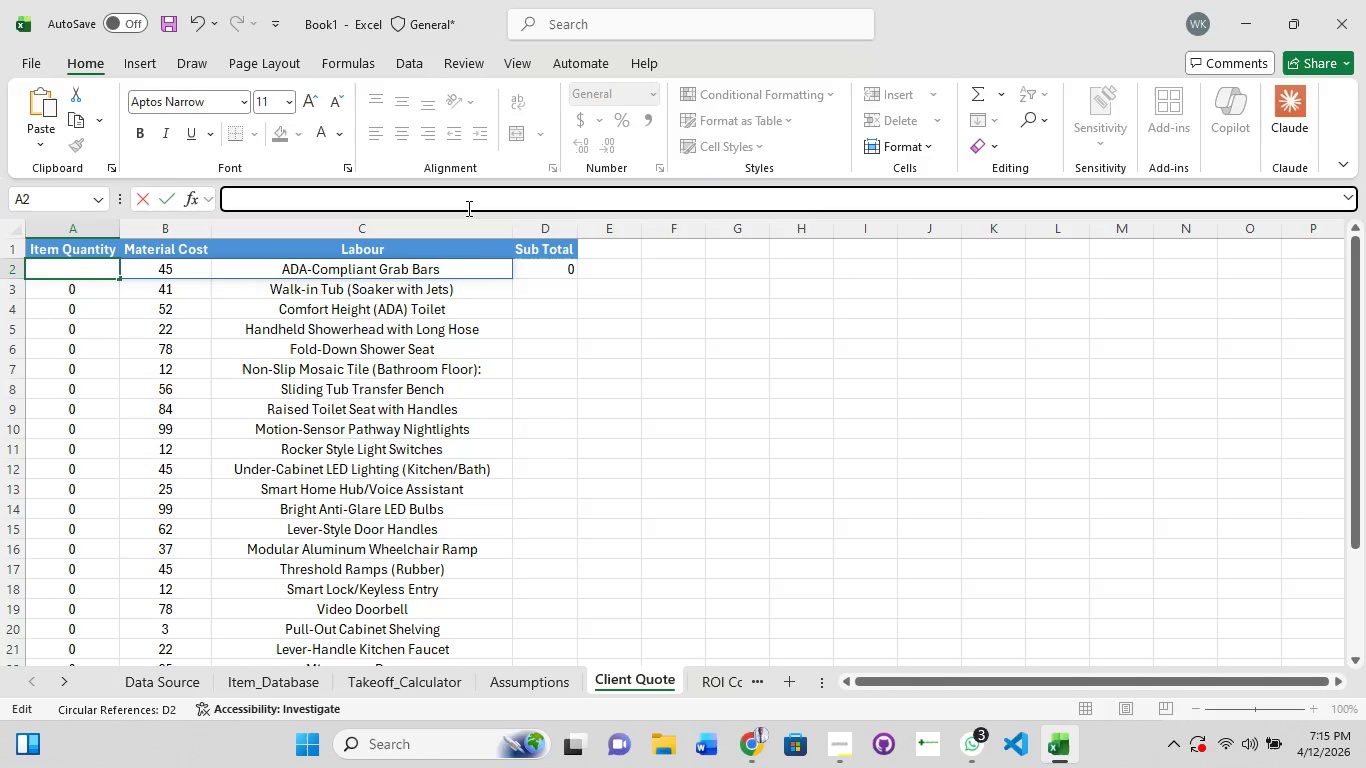 
key(Backspace)
 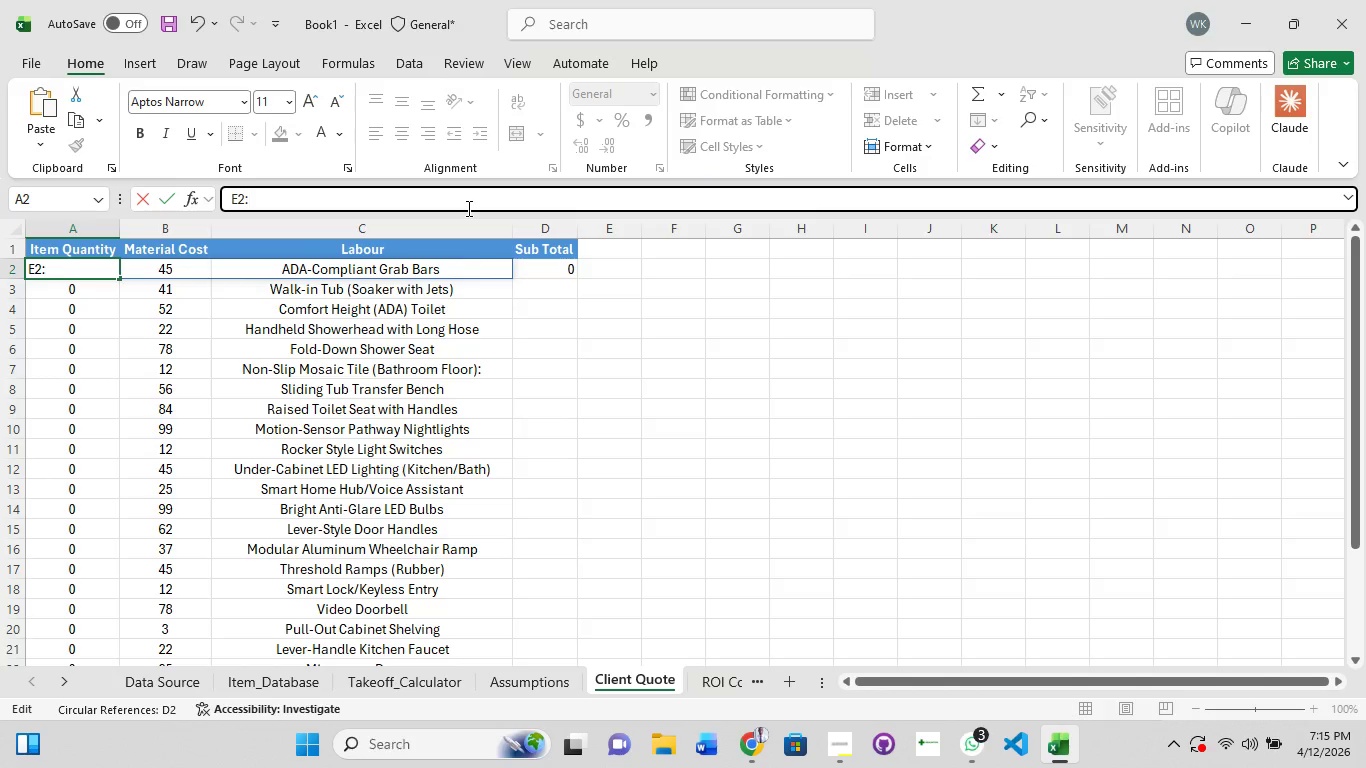 
key(Backspace)
 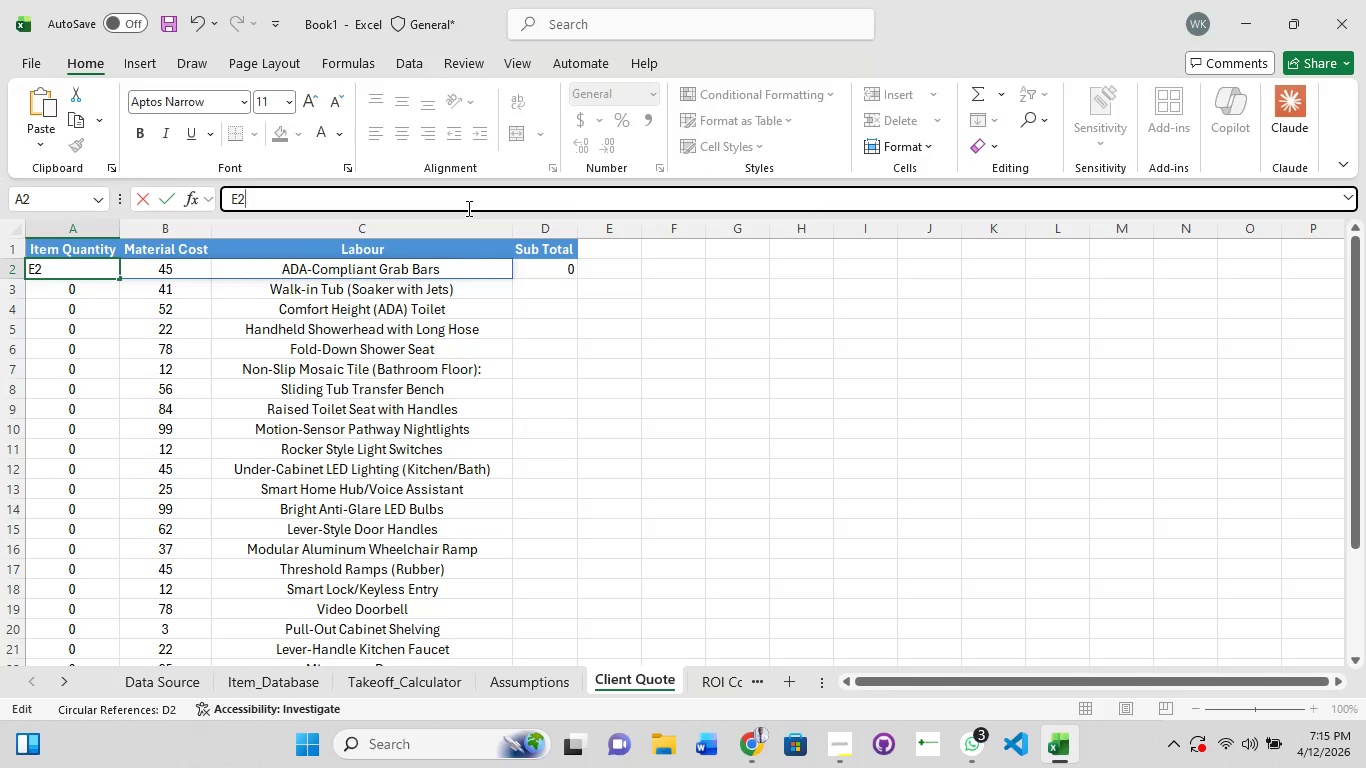 
key(Backspace)
 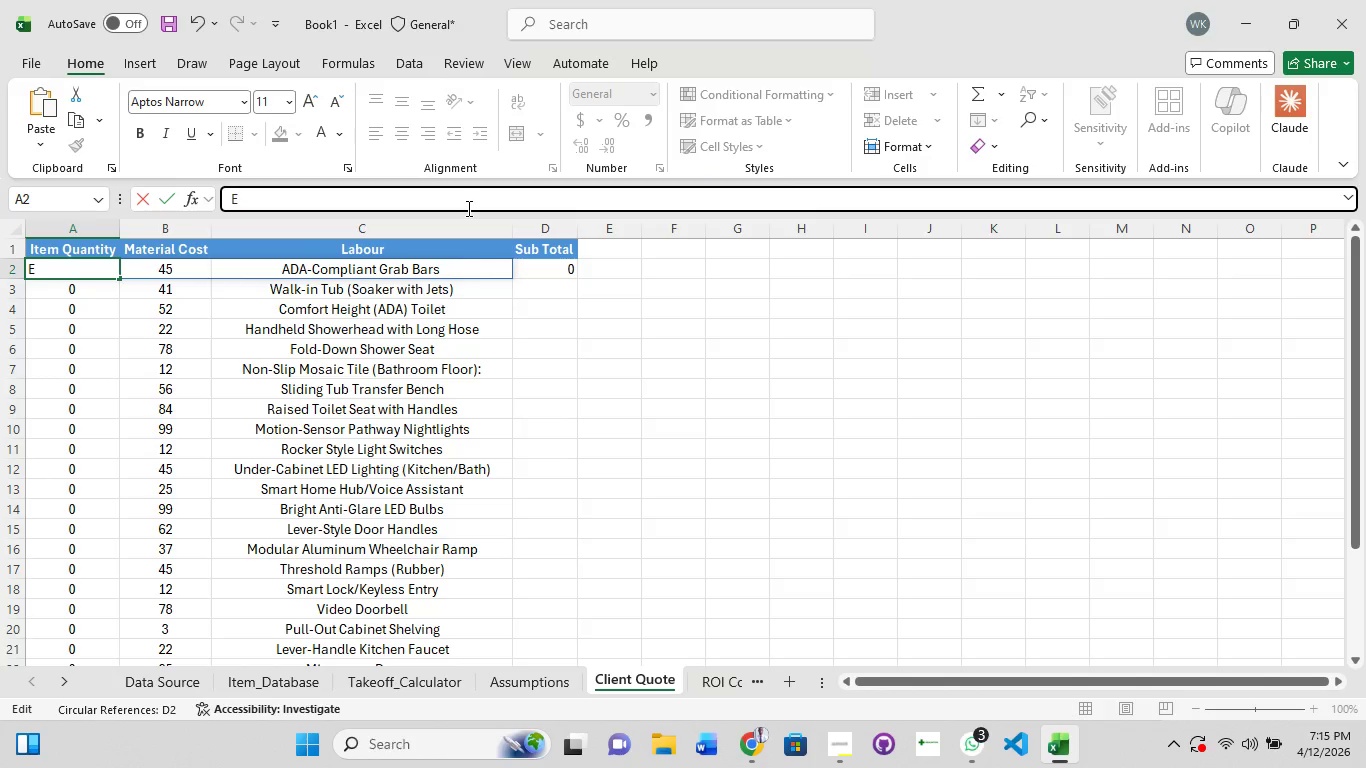 
key(Backspace)
 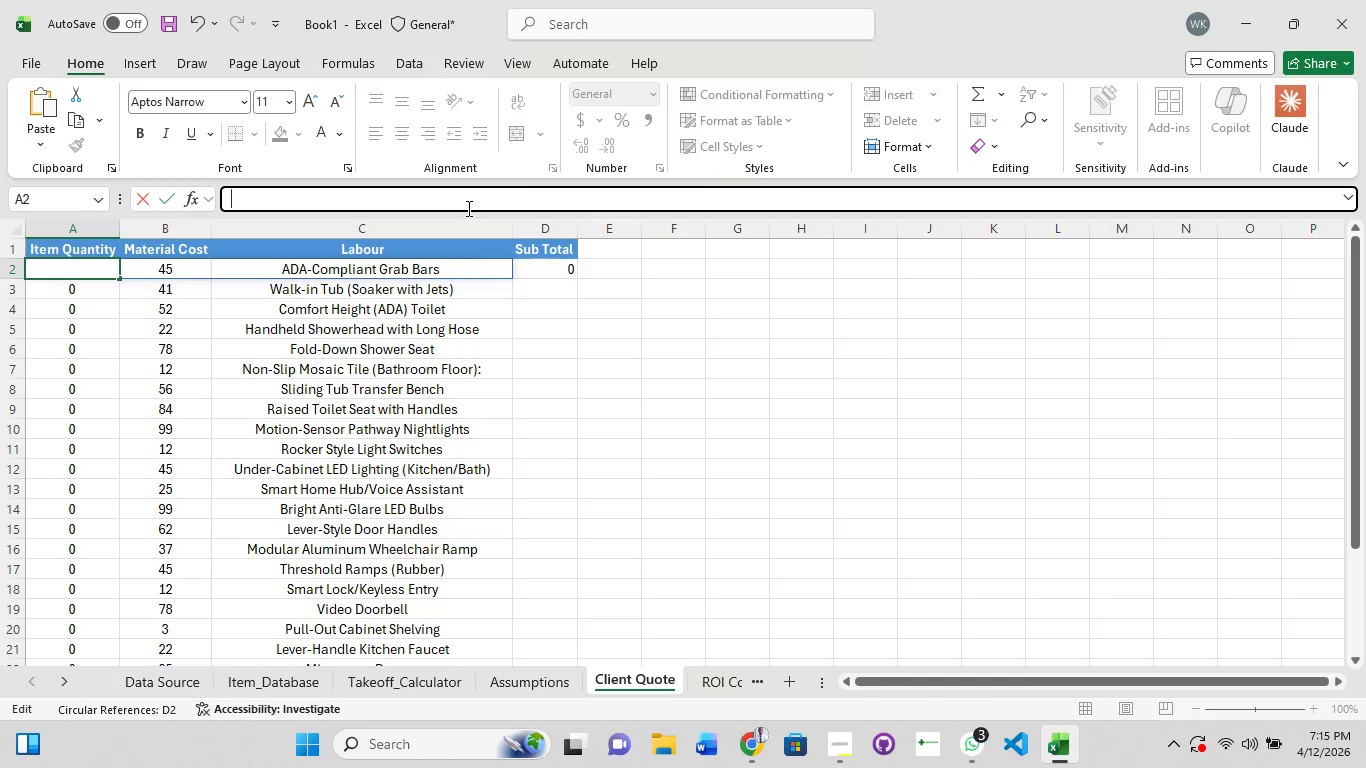 
wait(5.05)
 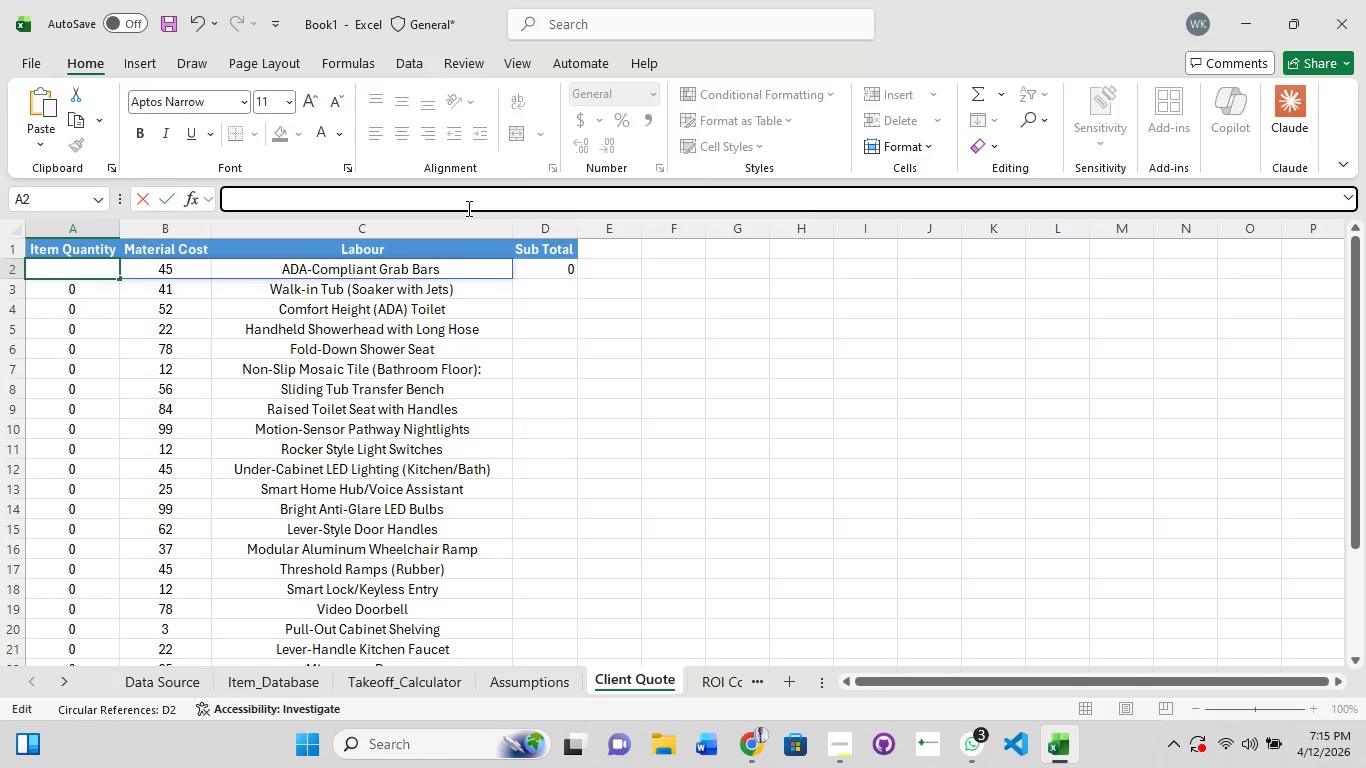 
type(A2='TakeoffCalculator)
 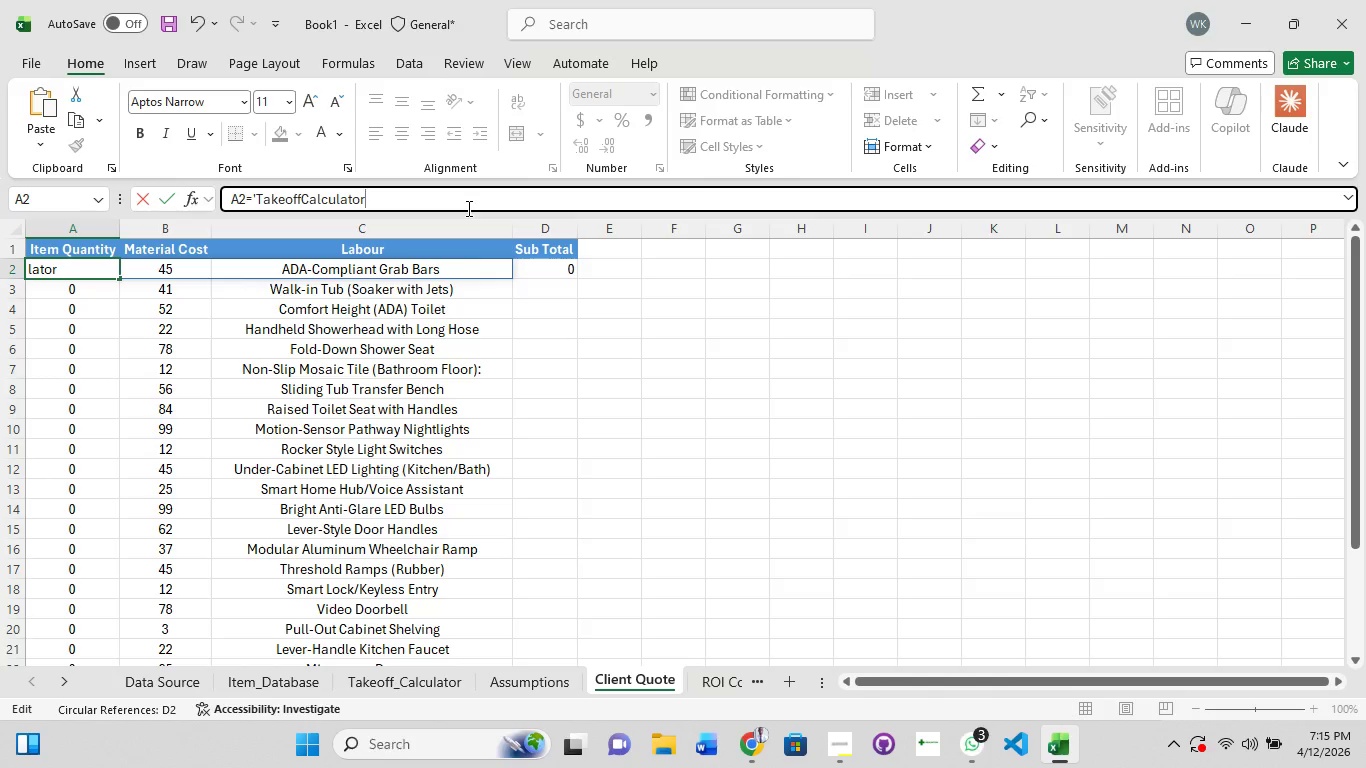 
key(ArrowLeft)
 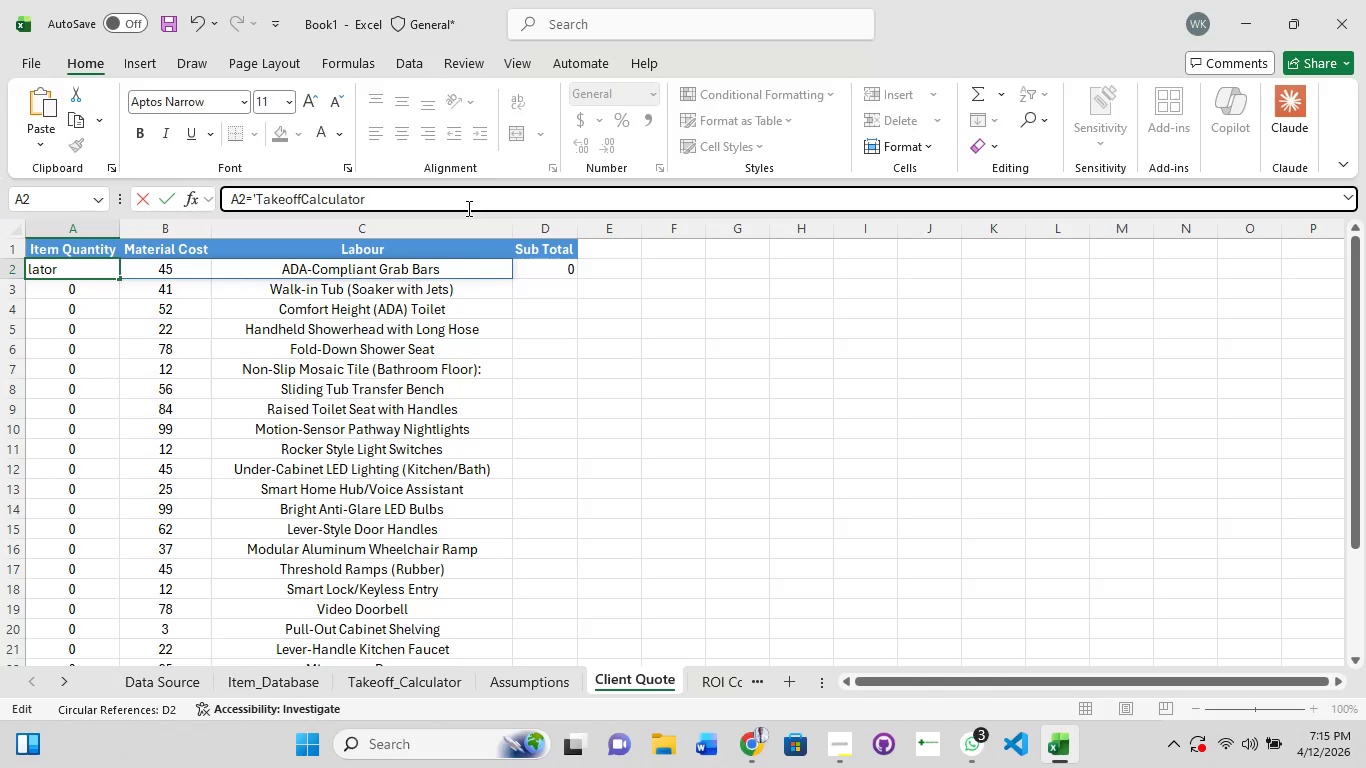 
key(ArrowLeft)
 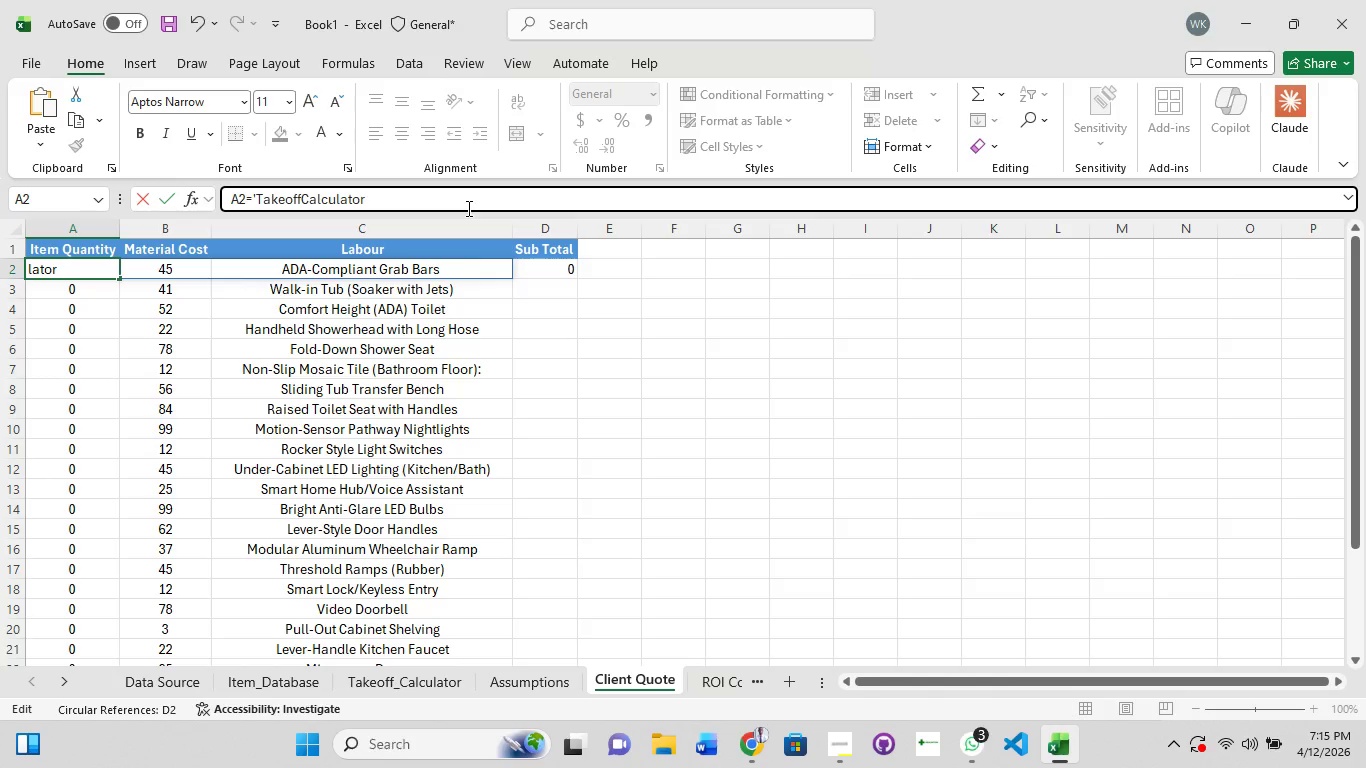 
key(ArrowLeft)
 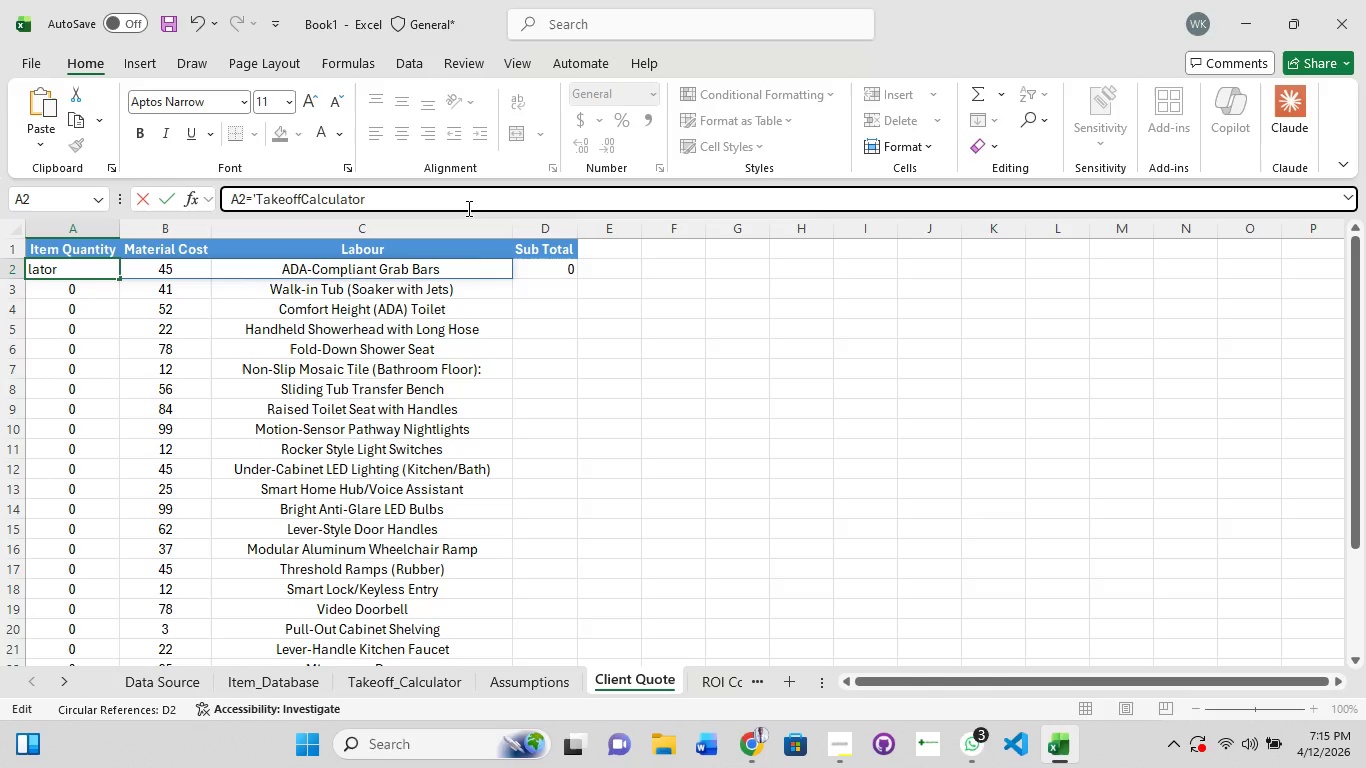 
key(ArrowLeft)
 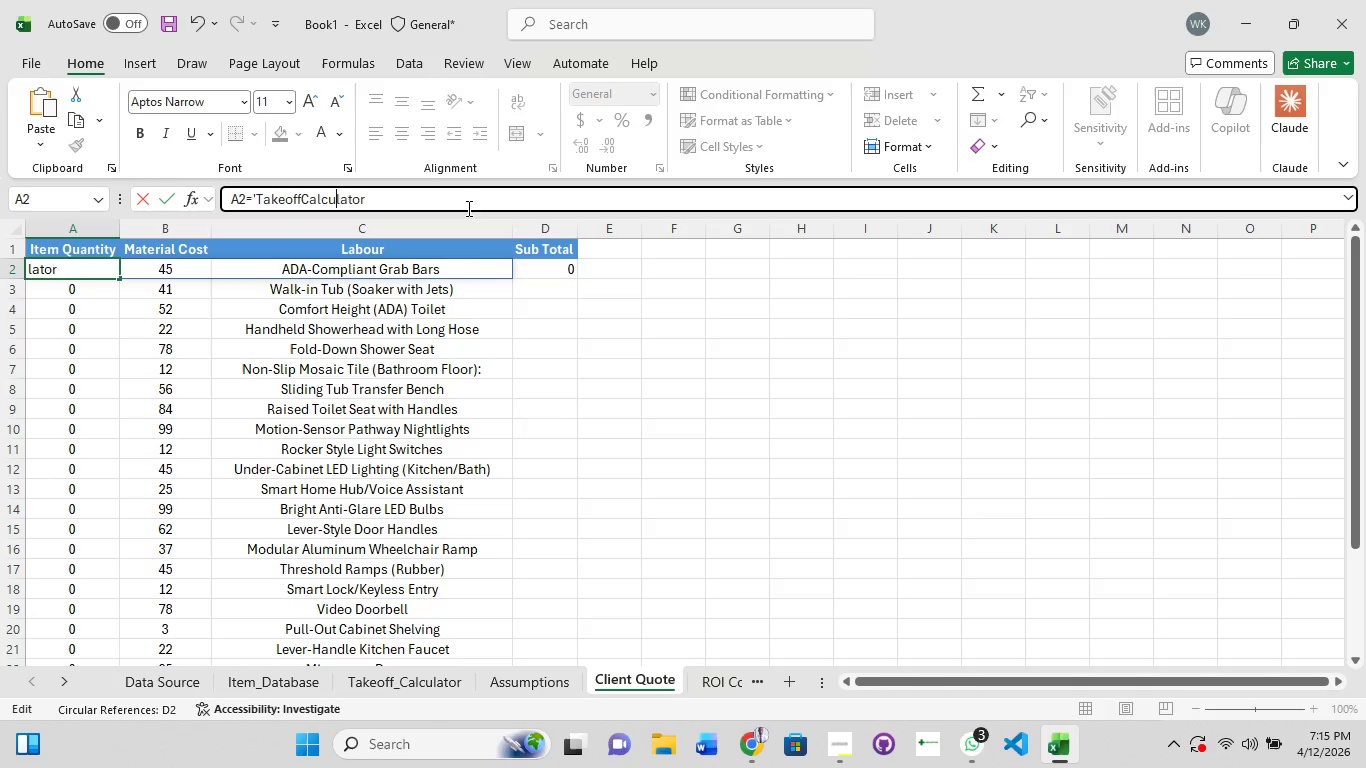 
key(ArrowLeft)
 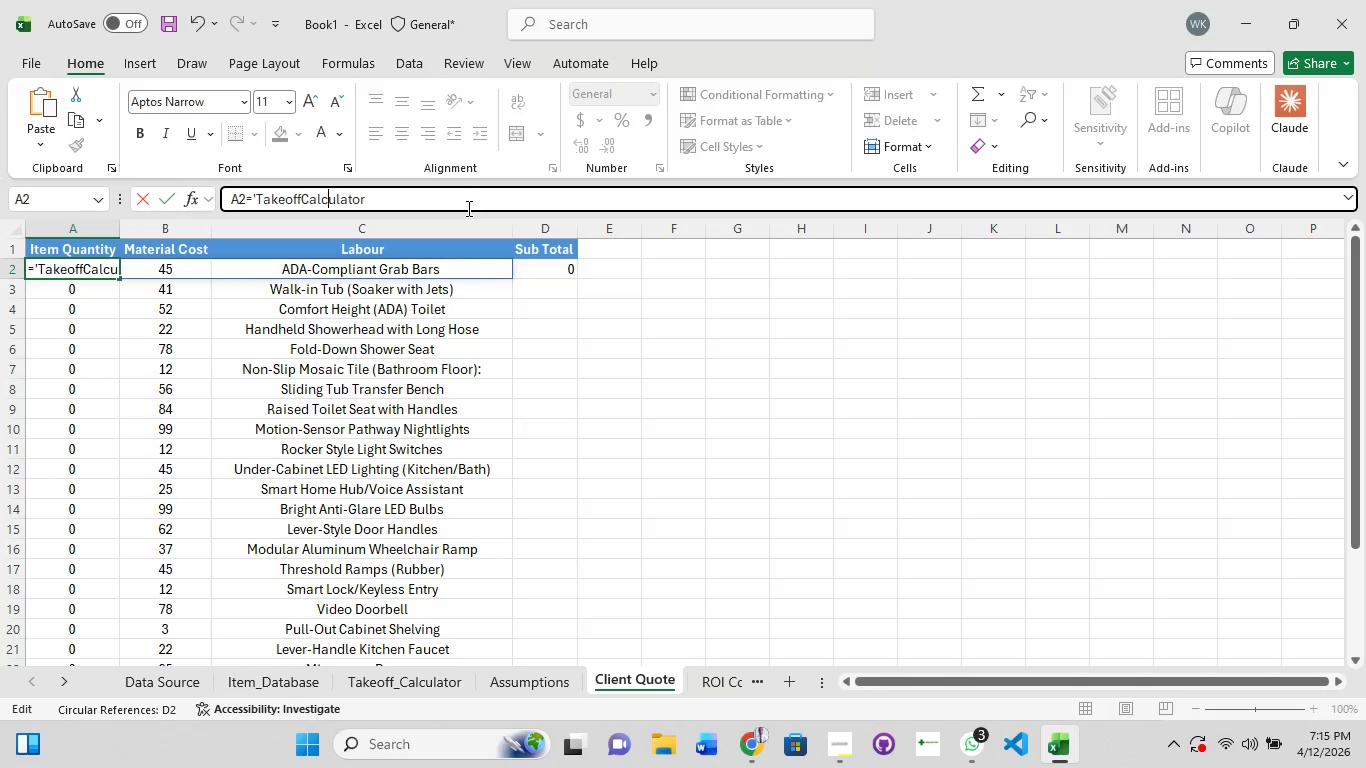 
key(ArrowLeft)
 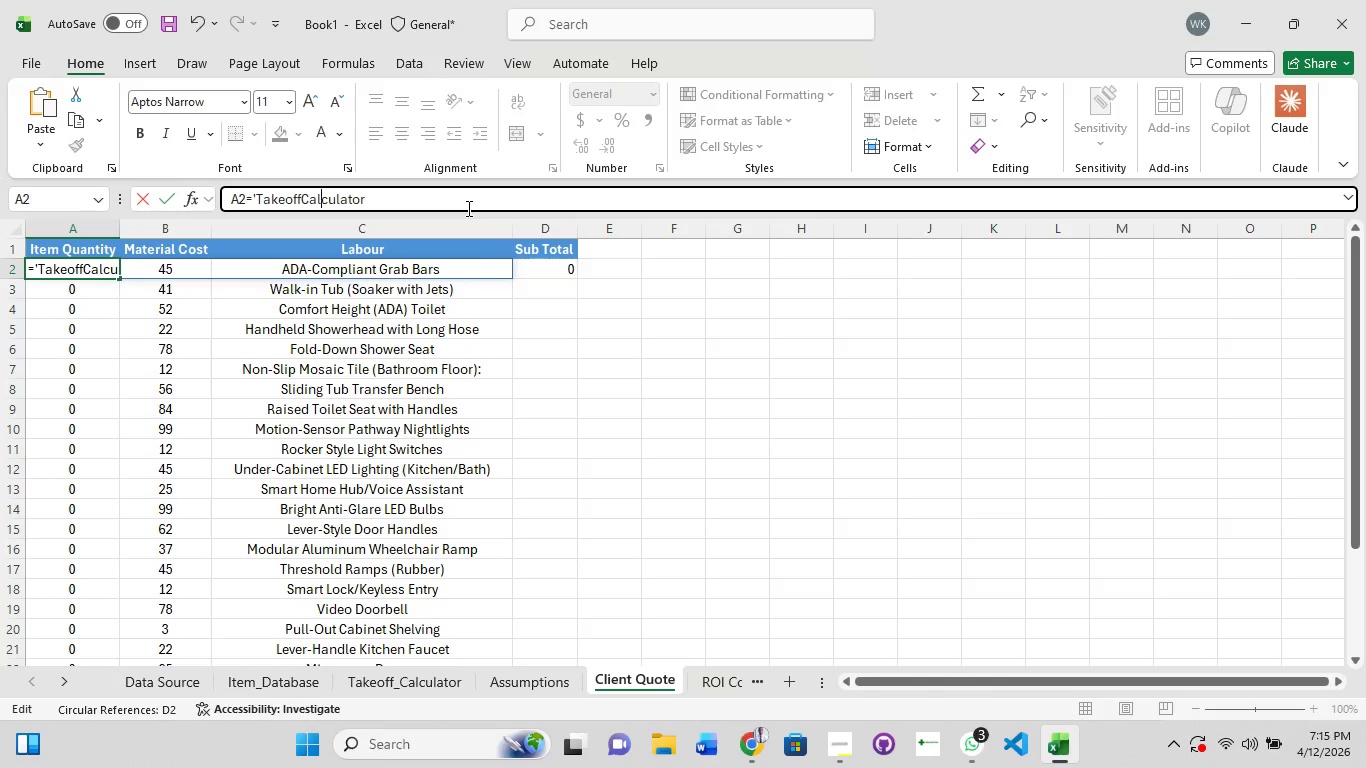 
key(ArrowLeft)
 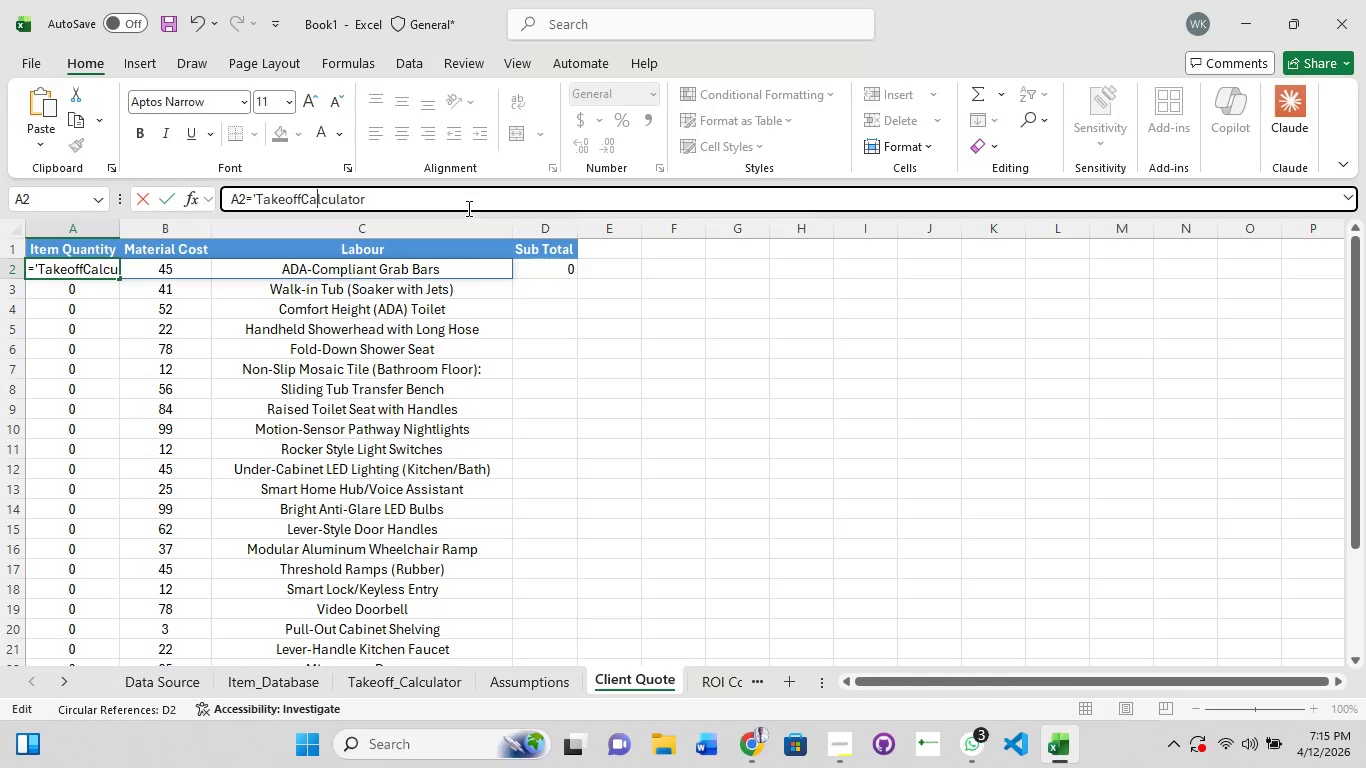 
key(ArrowLeft)
 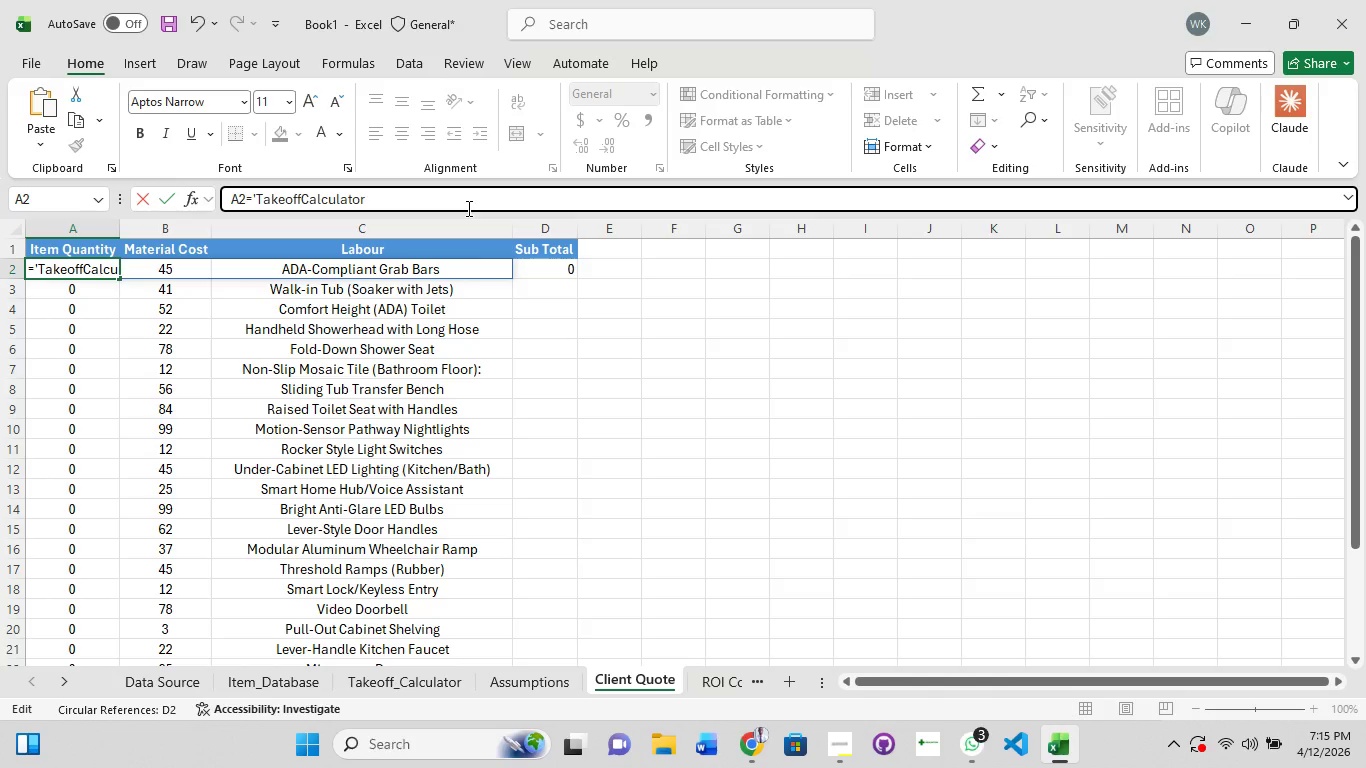 
key(ArrowLeft)
 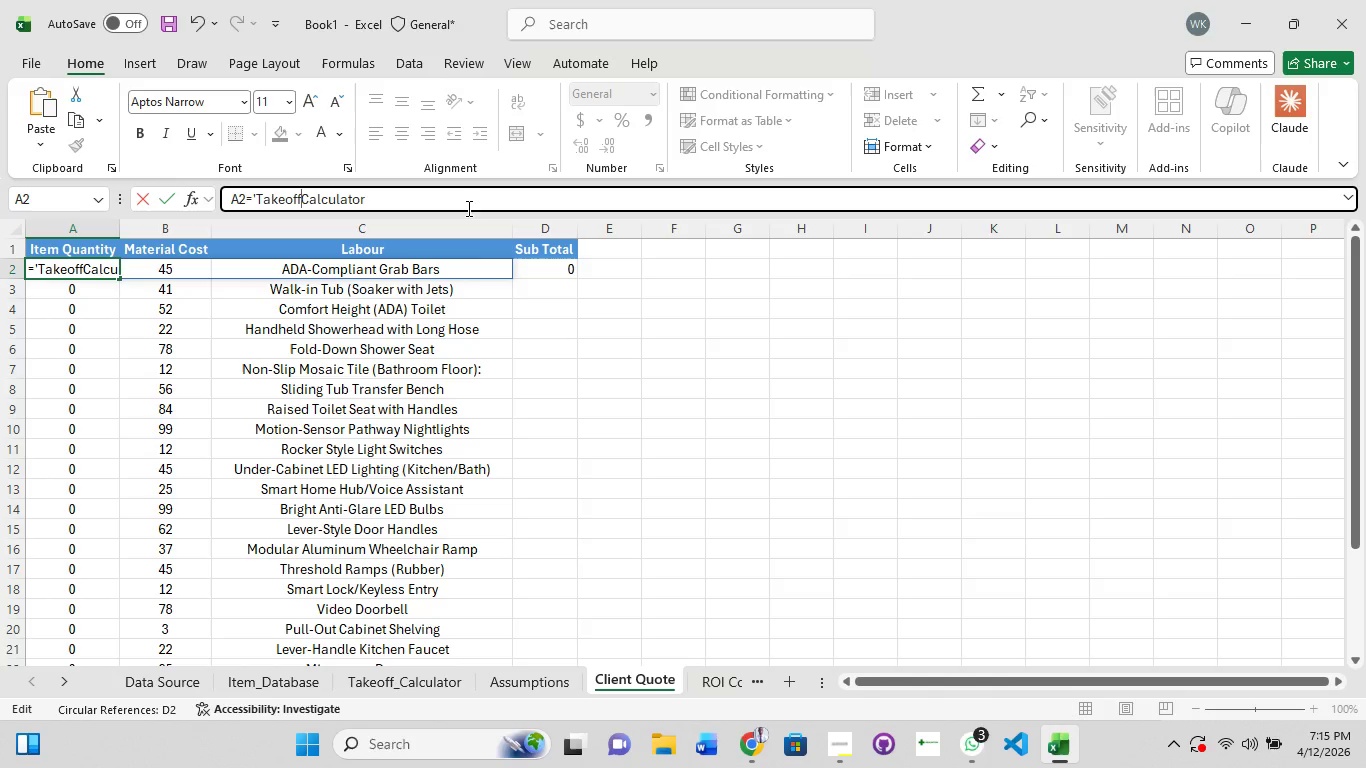 
key(ArrowLeft)
 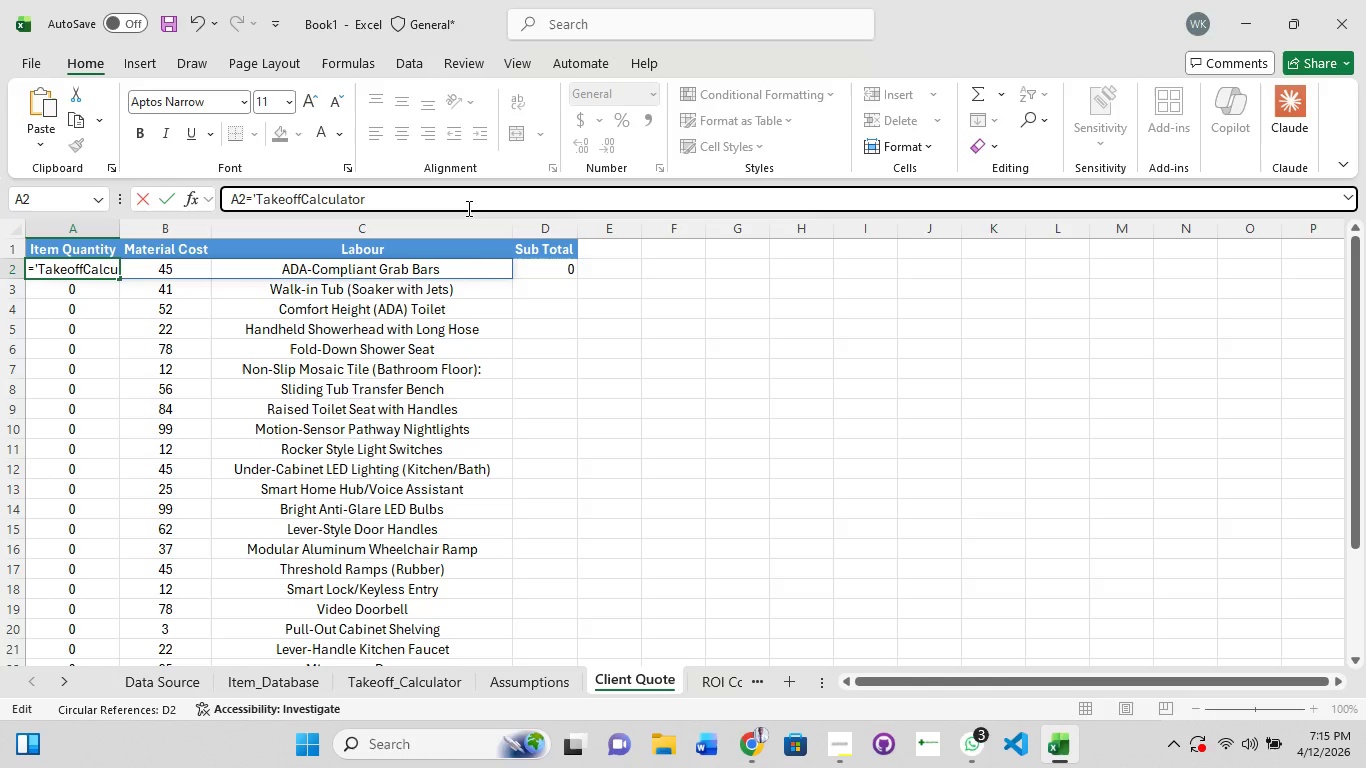 
key(Shift+Minus)
 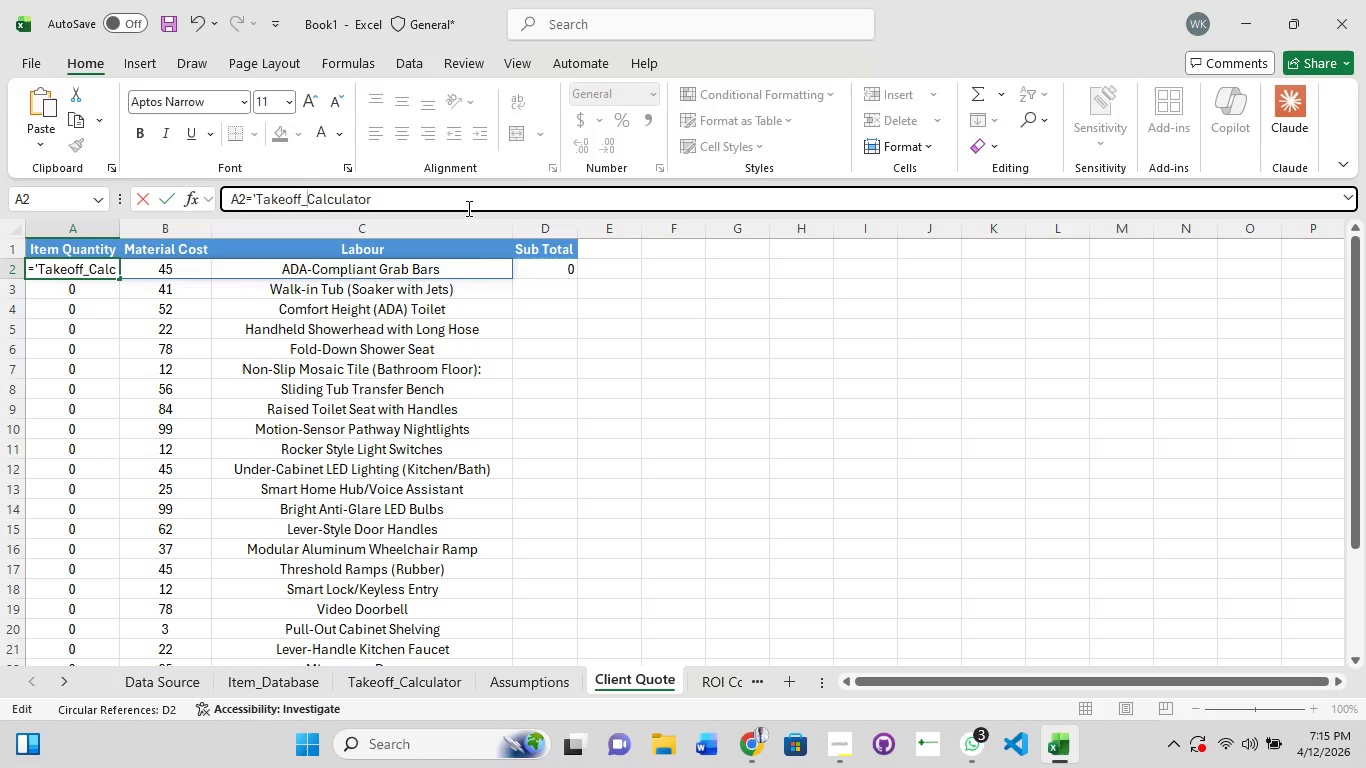 
key(ArrowRight)
 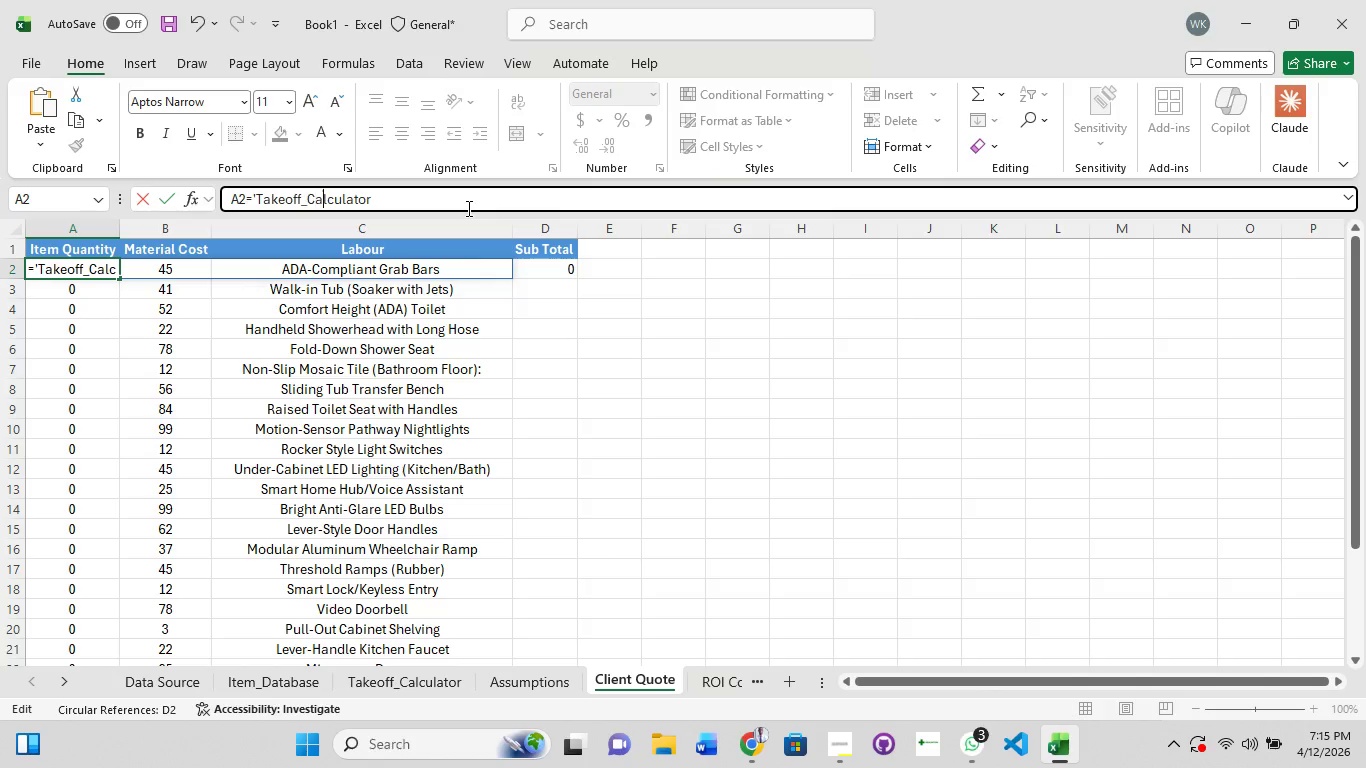 
key(ArrowRight)
 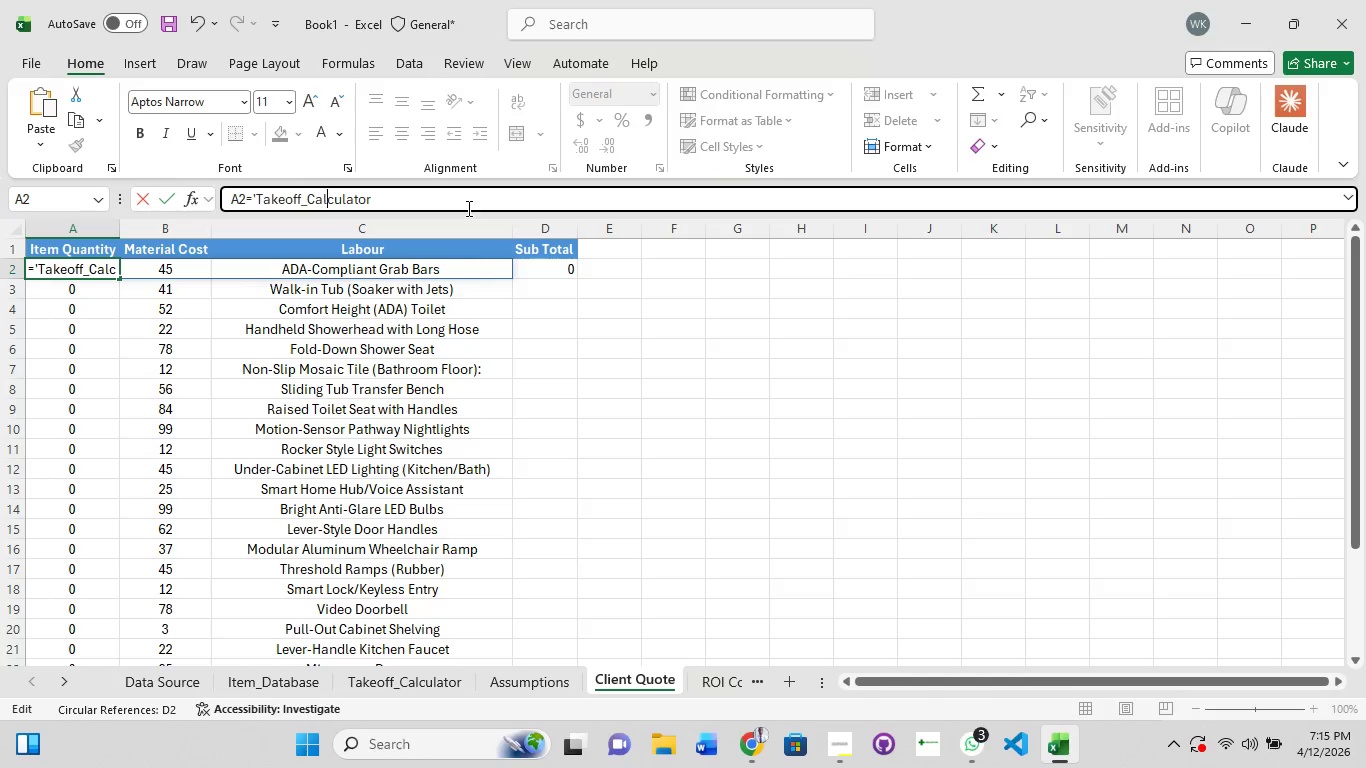 
key(ArrowRight)
 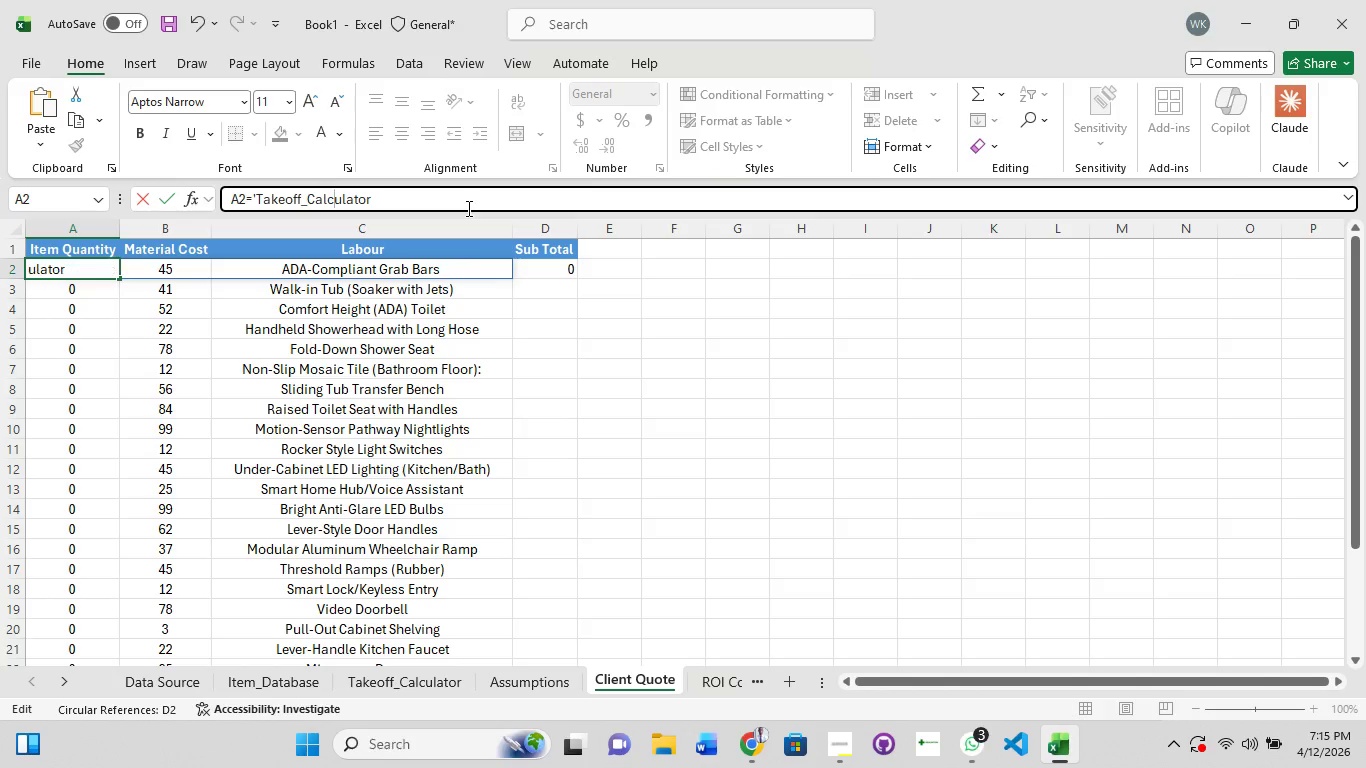 
key(ArrowRight)
 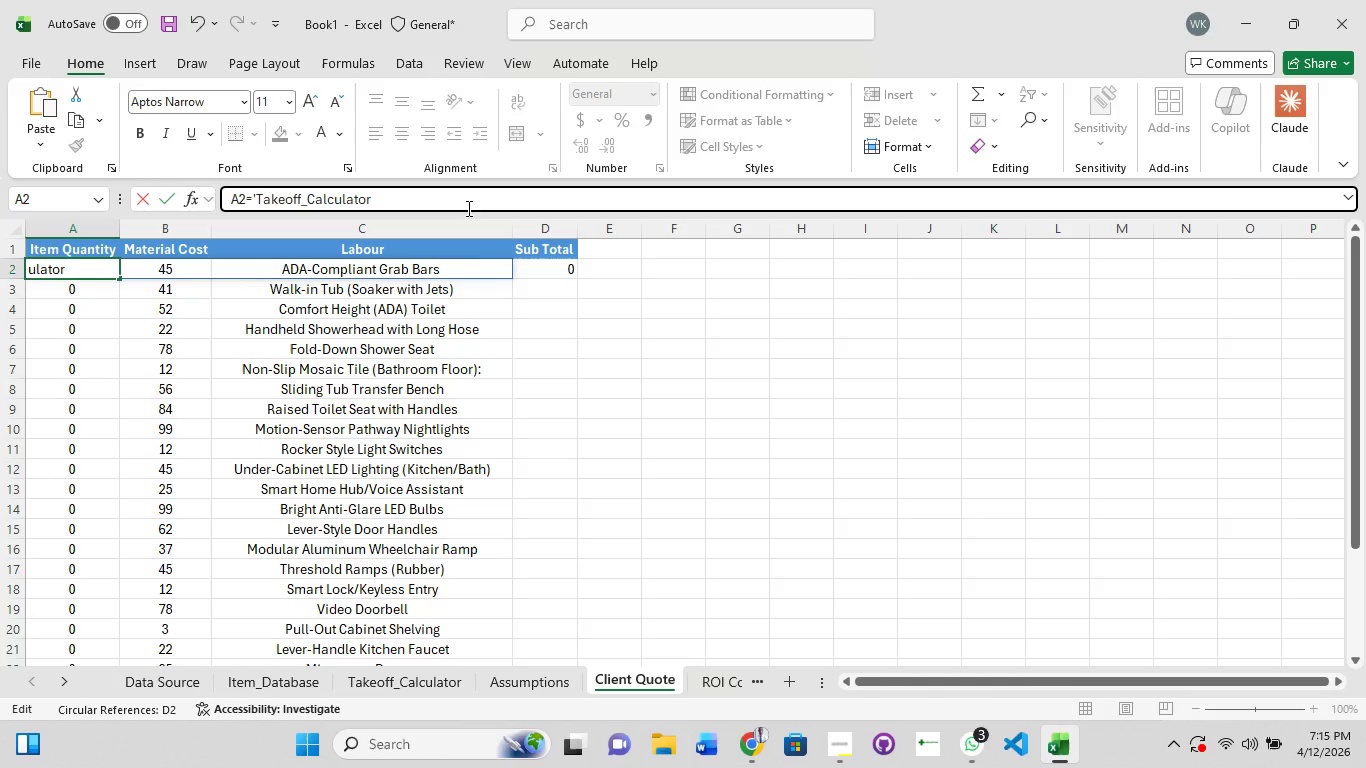 
key(ArrowRight)
 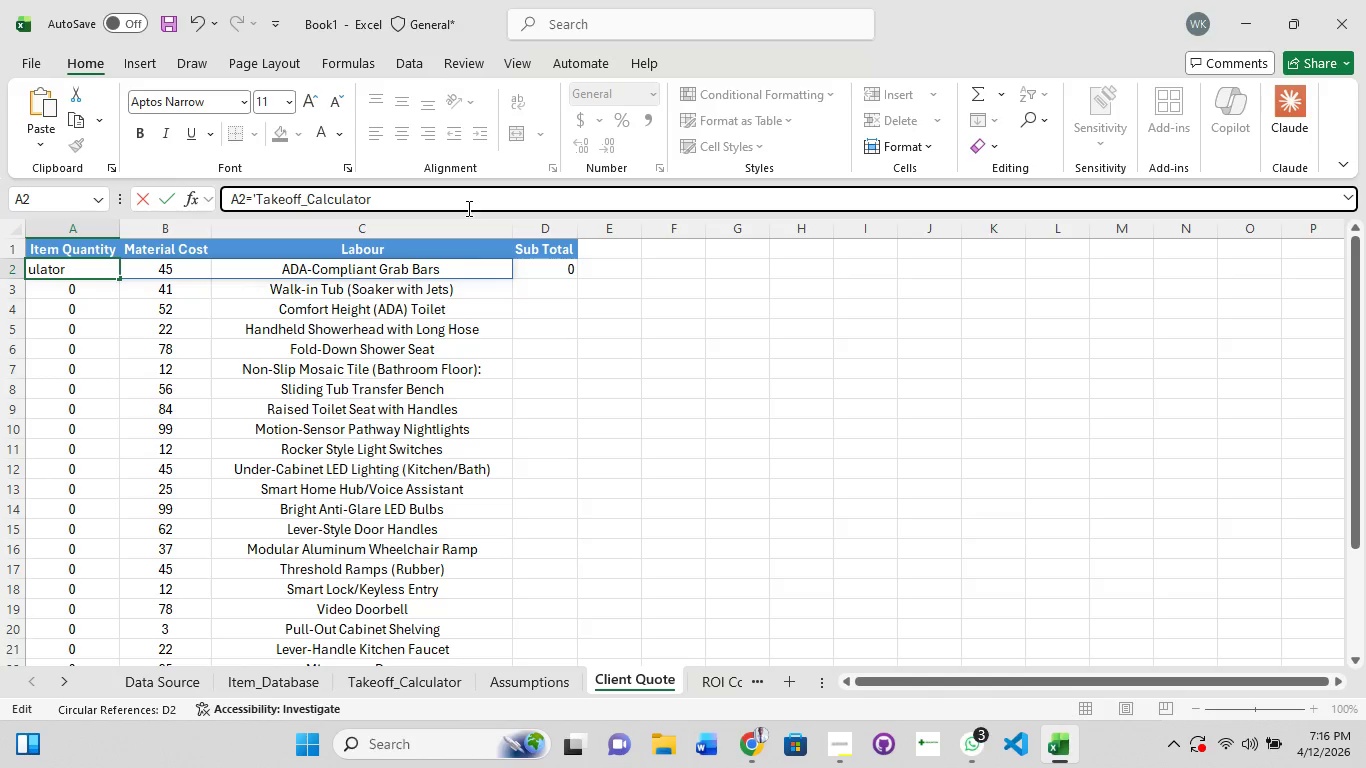 
key(ArrowRight)
 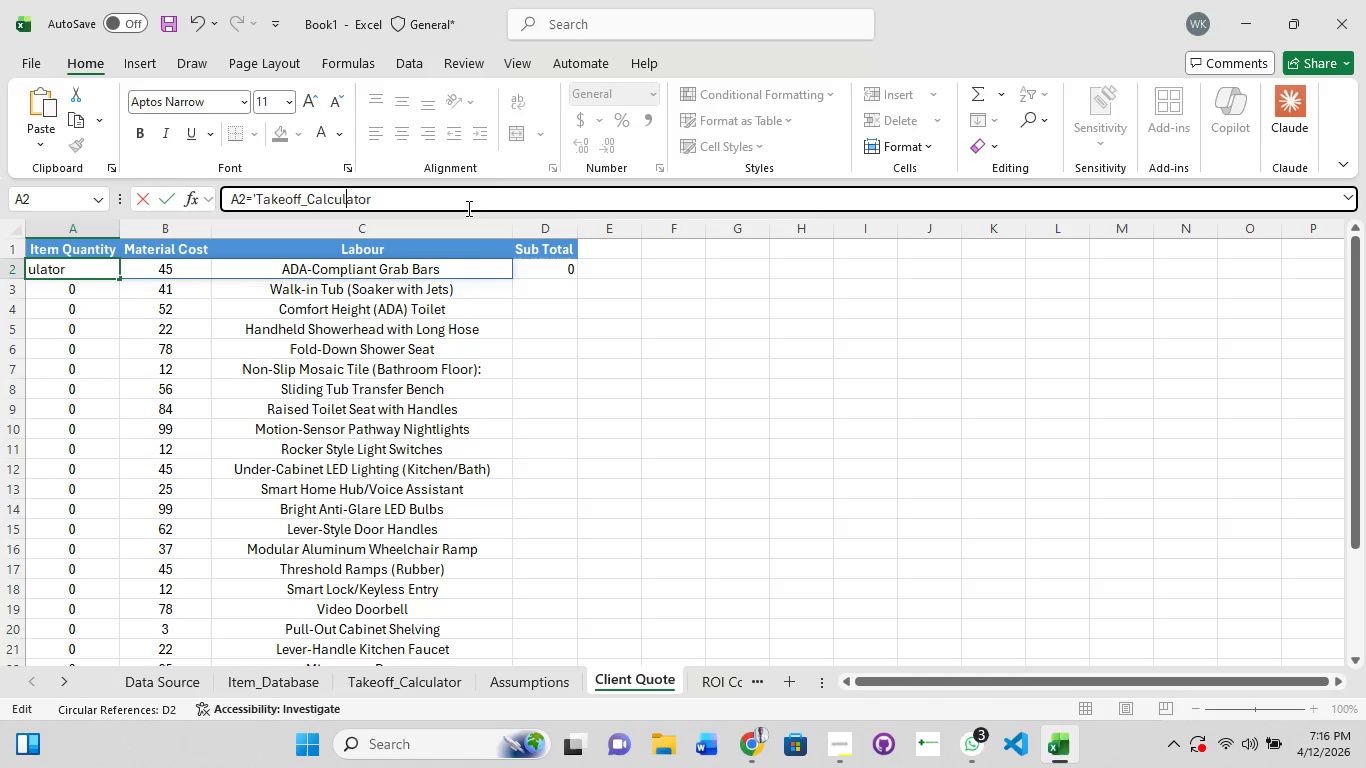 
key(ArrowRight)
 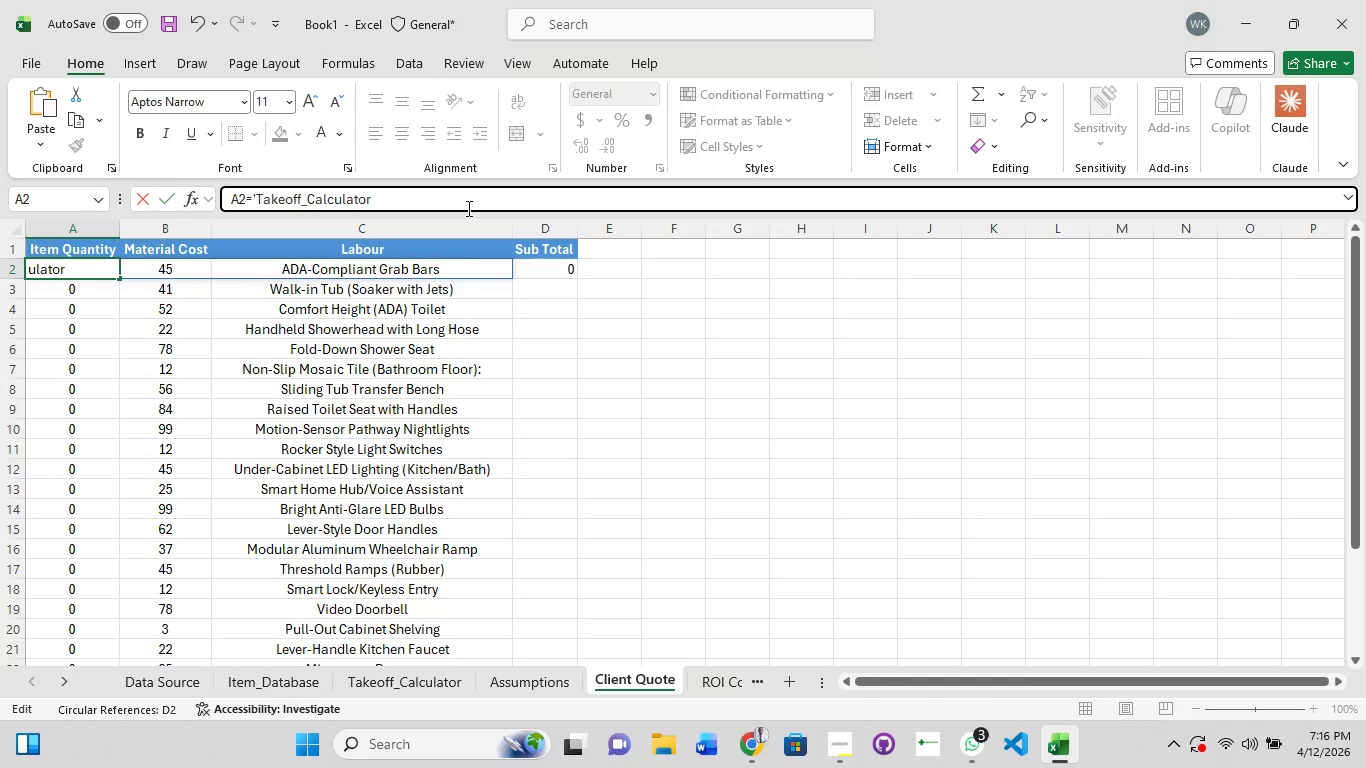 
key(ArrowRight)
 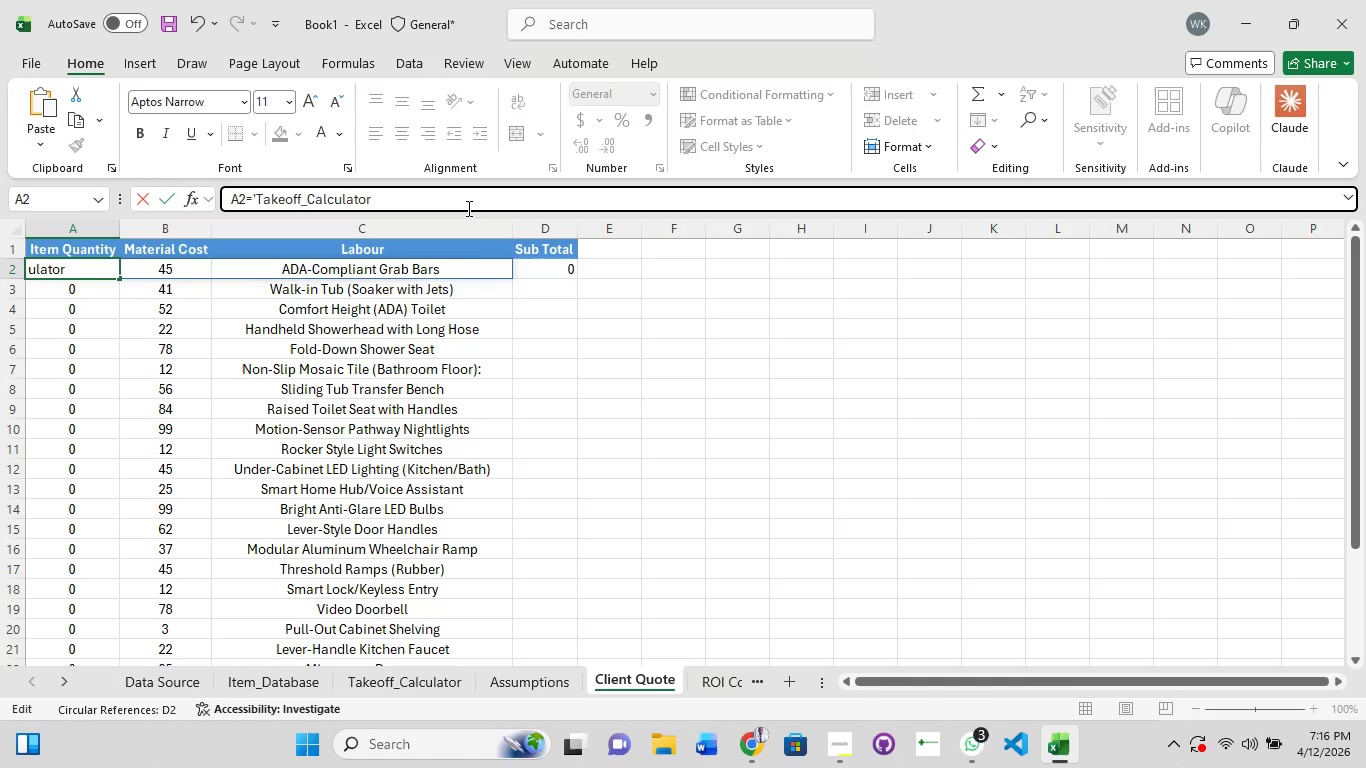 
key(ArrowRight)
 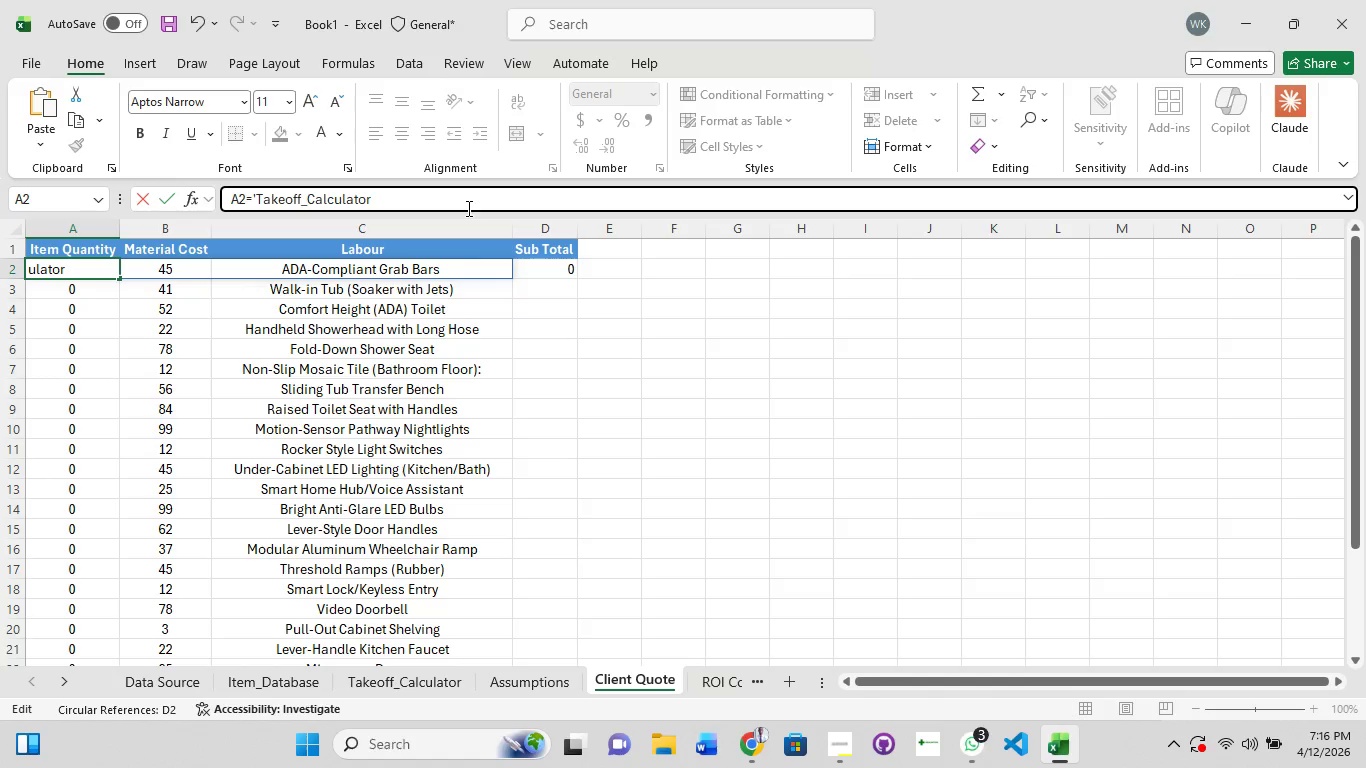 
key(ArrowRight)
 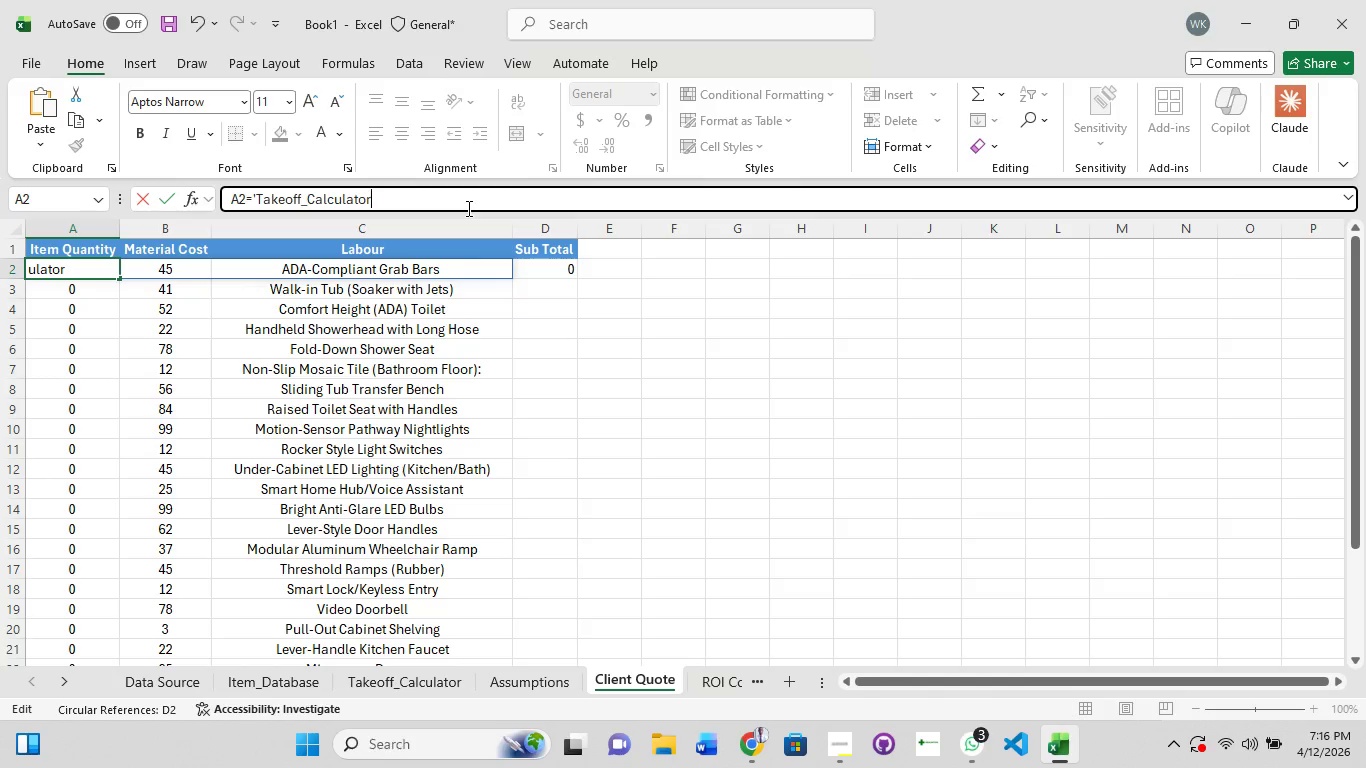 
key(Semicolon)
 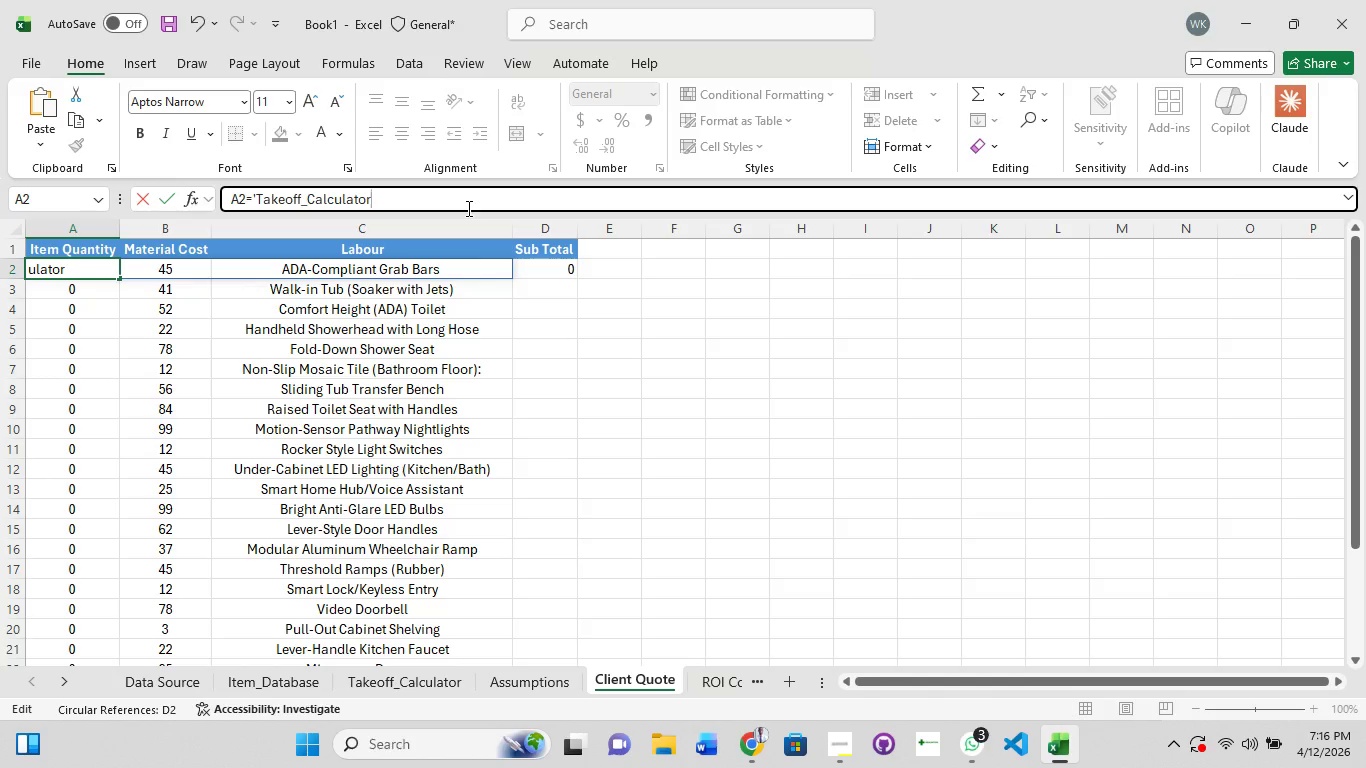 
key(Backspace)
 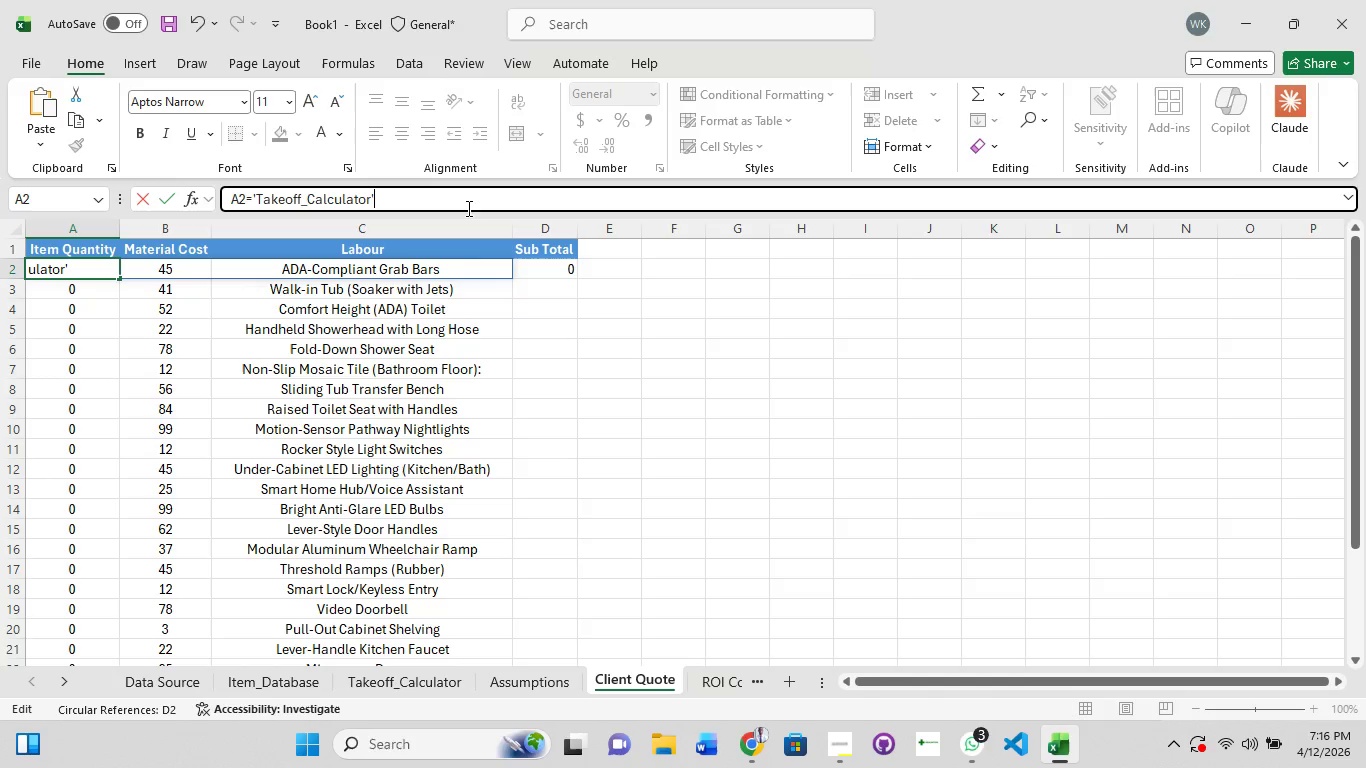 
key(Quote)
 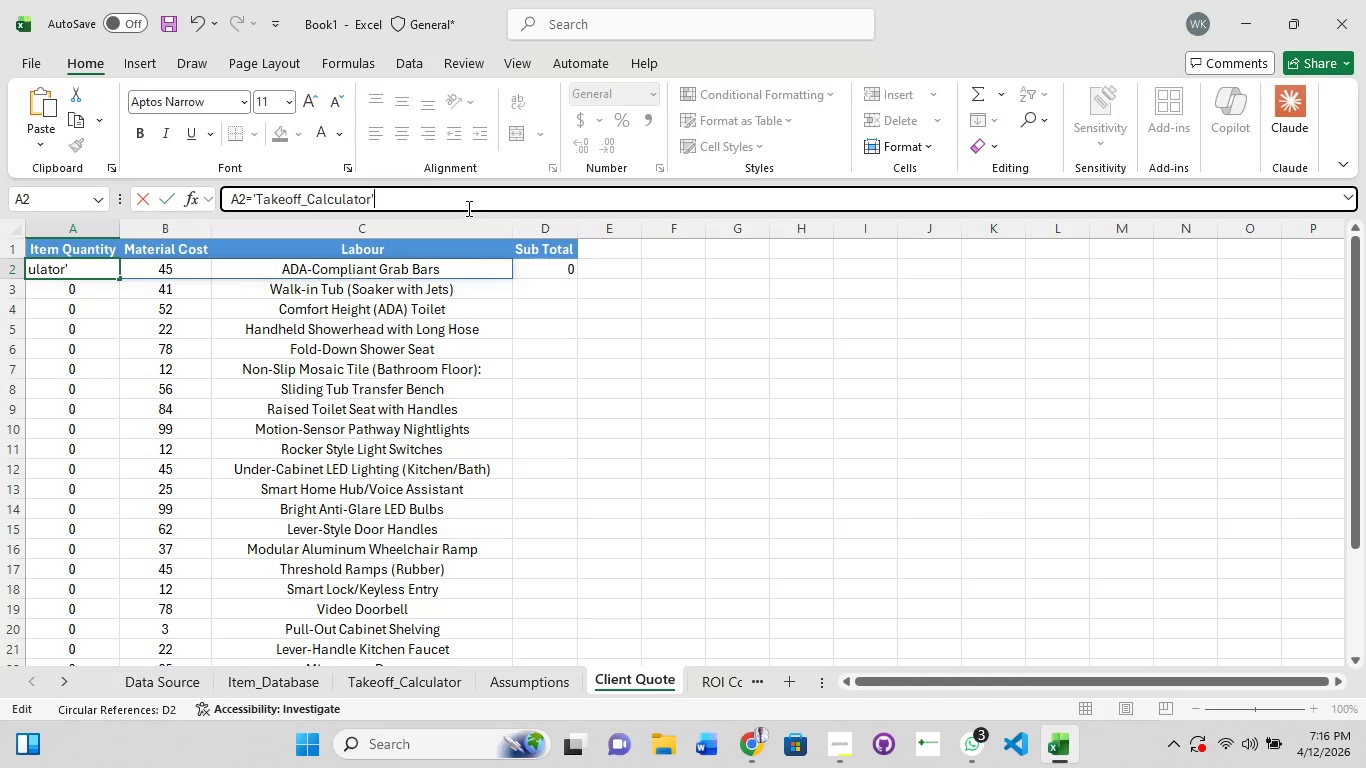 
key(Shift+1)
 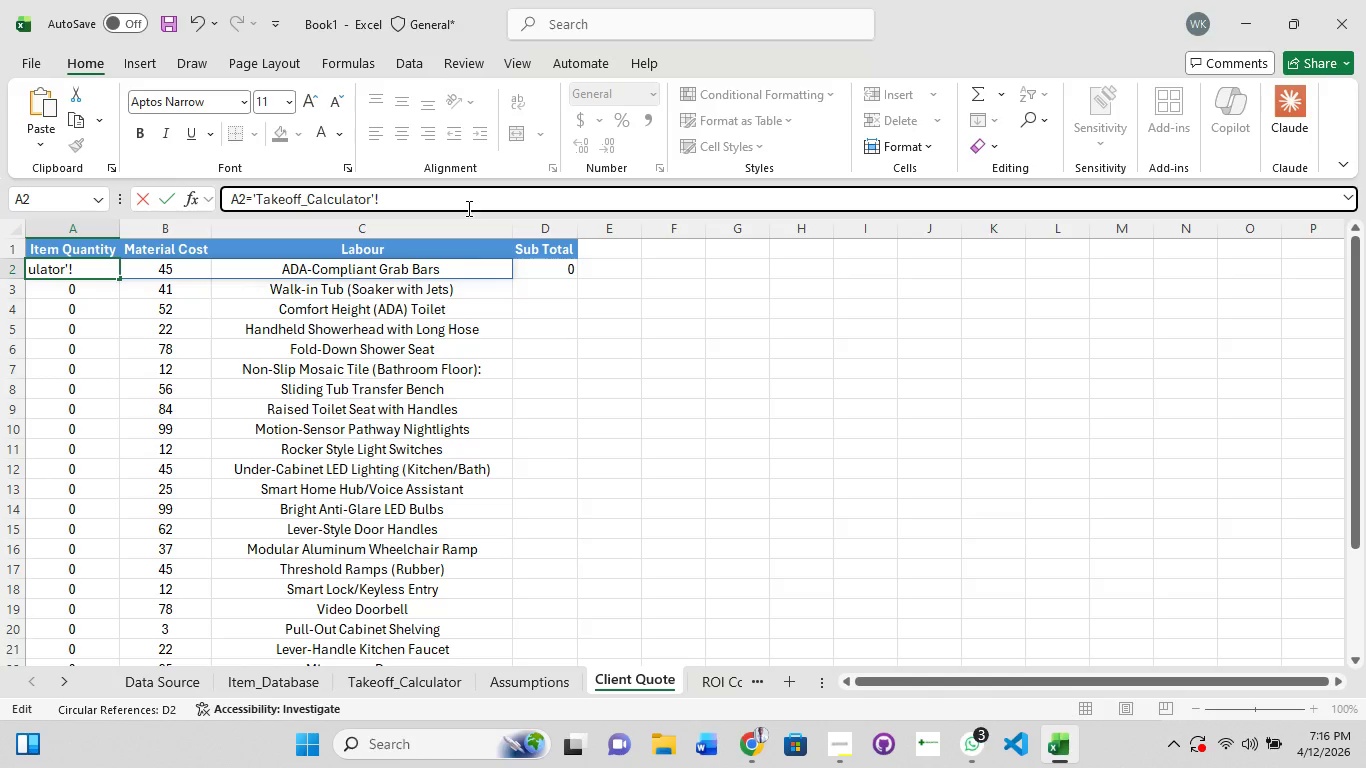 
type(D3)
 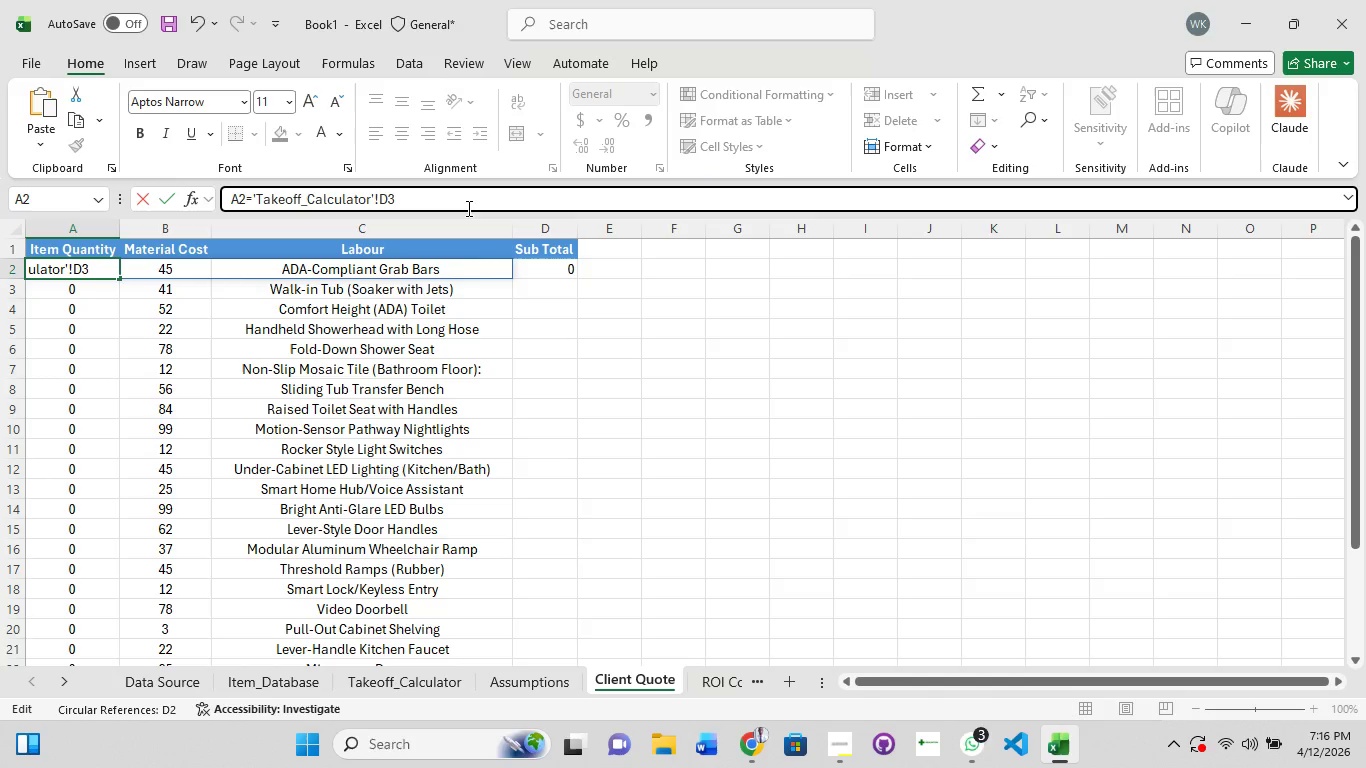 
type(B2)
 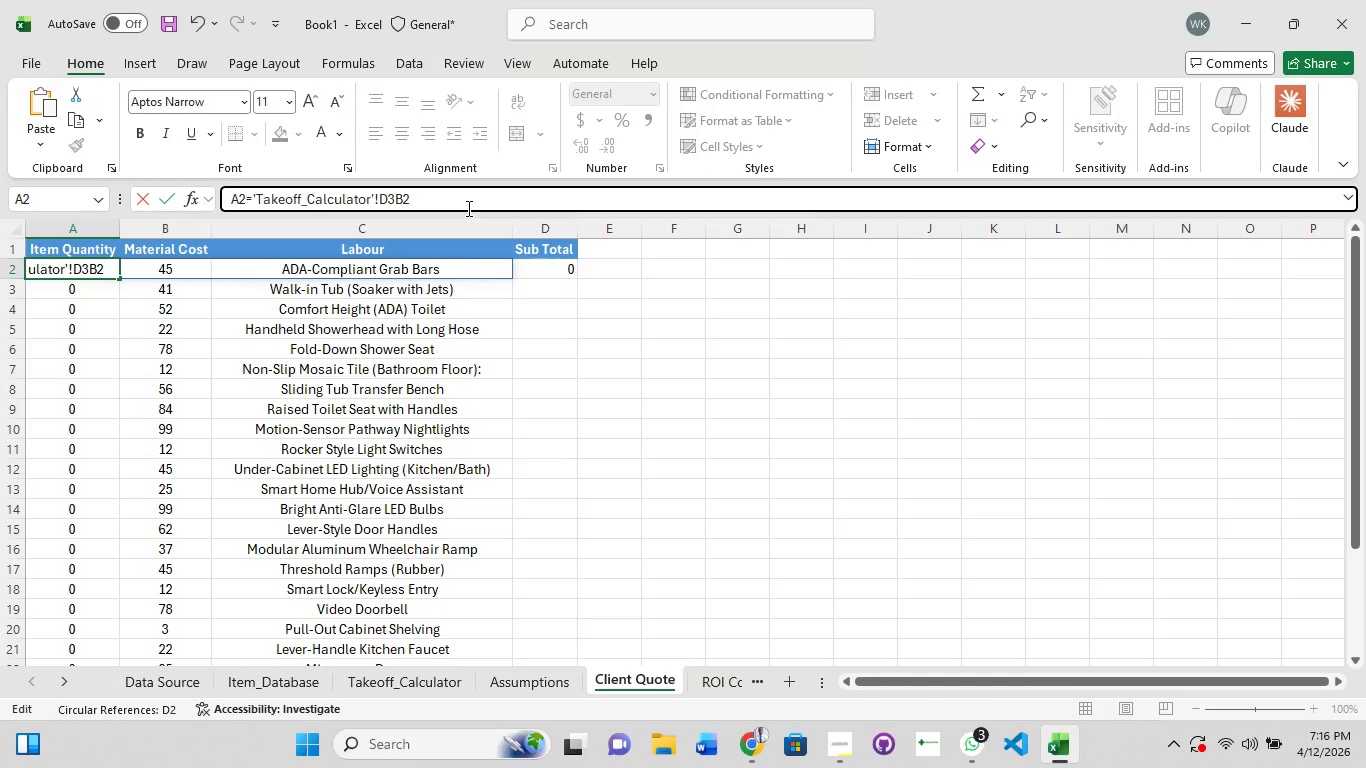 
hold_key(key=ShiftRight, duration=1.5)
 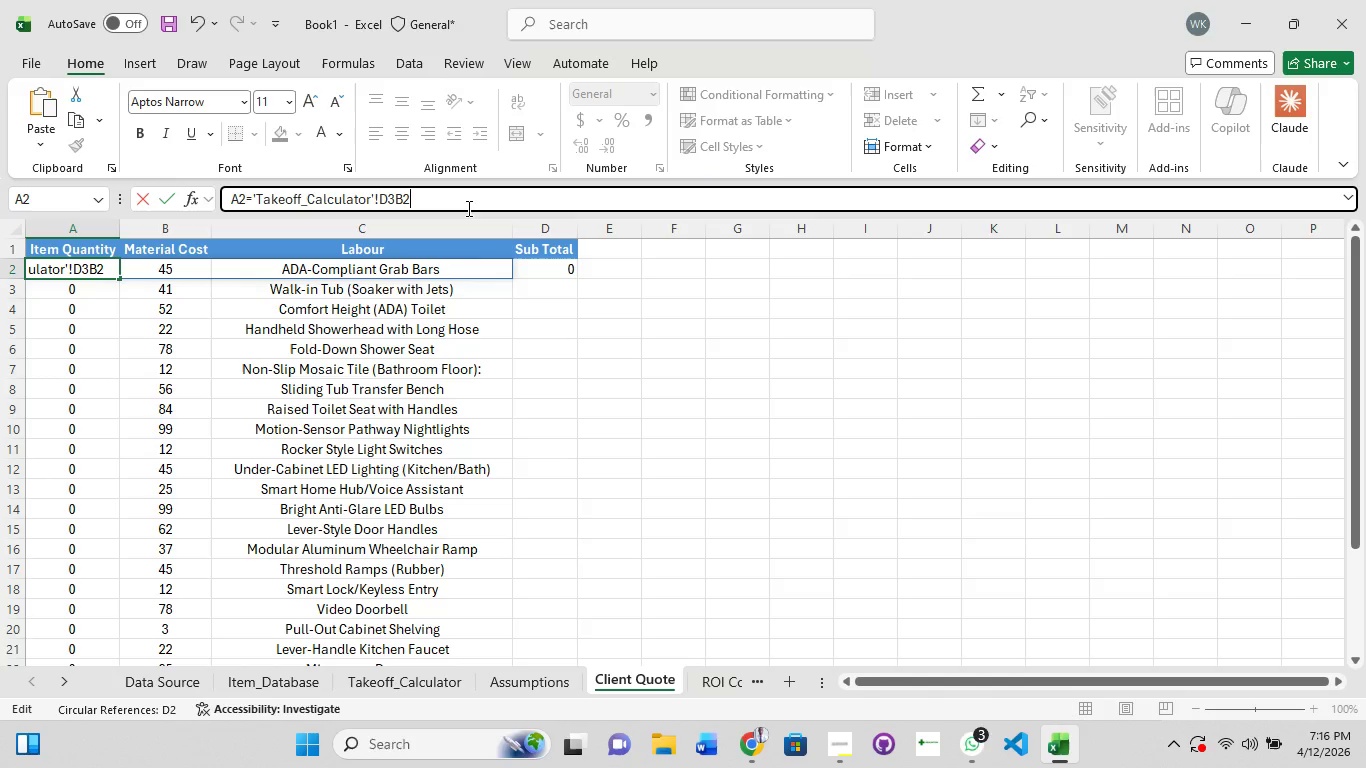 
key(Shift+Semicolon)
 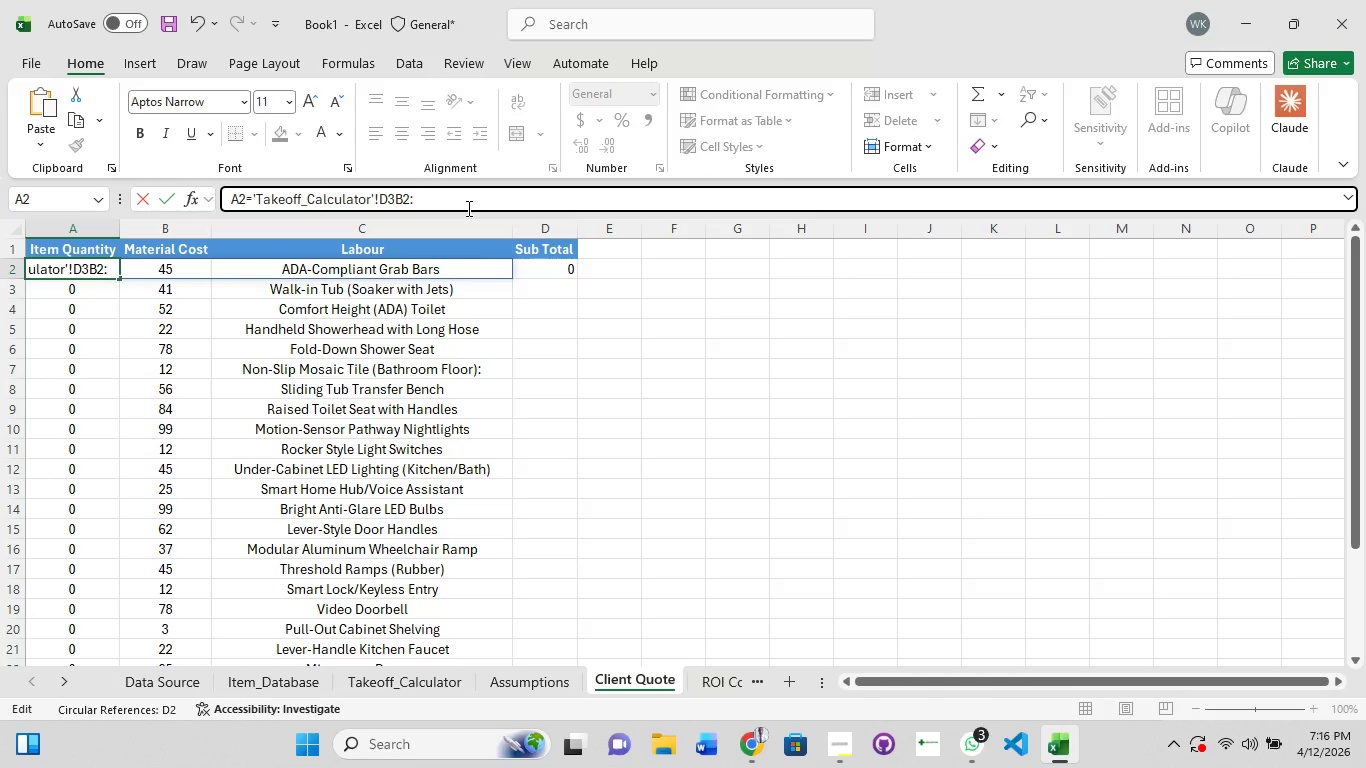 
key(Equal)
 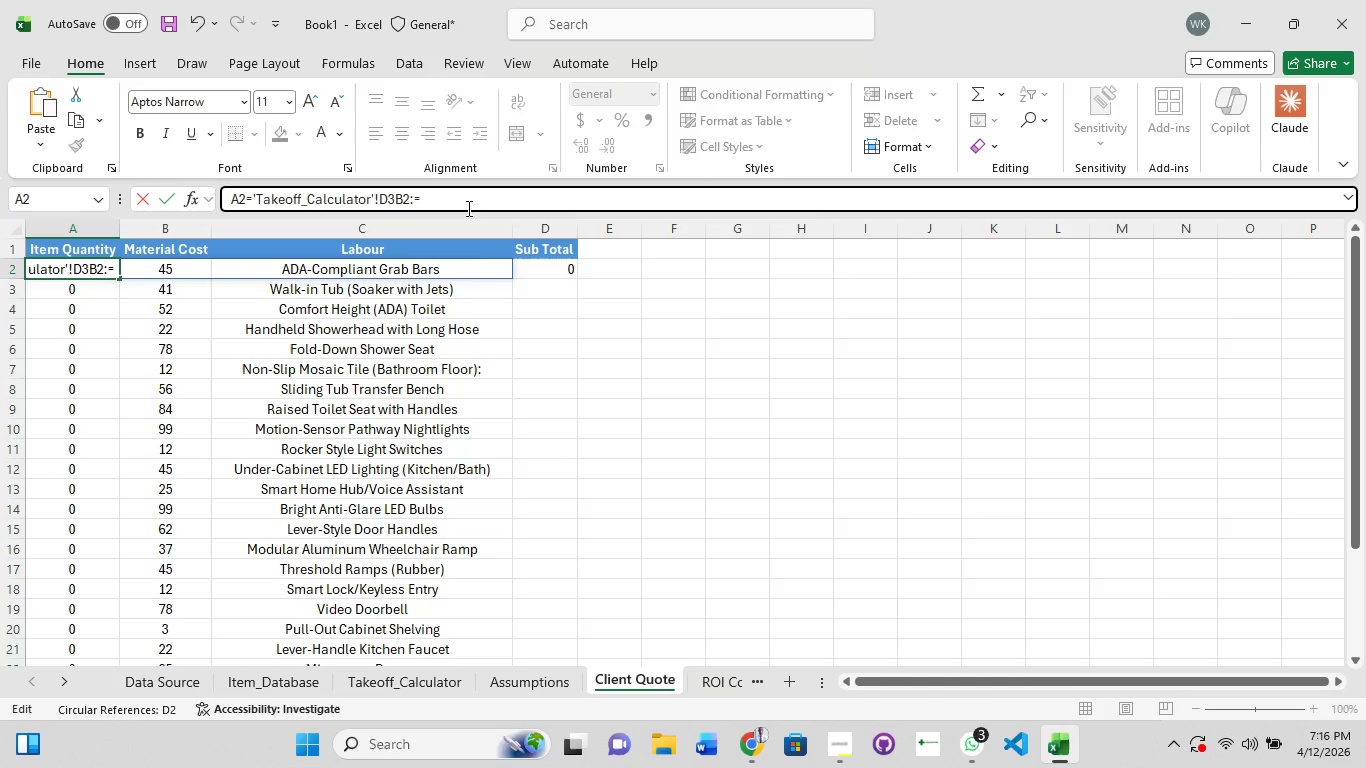 
hold_key(key=ShiftRight, duration=1.01)
 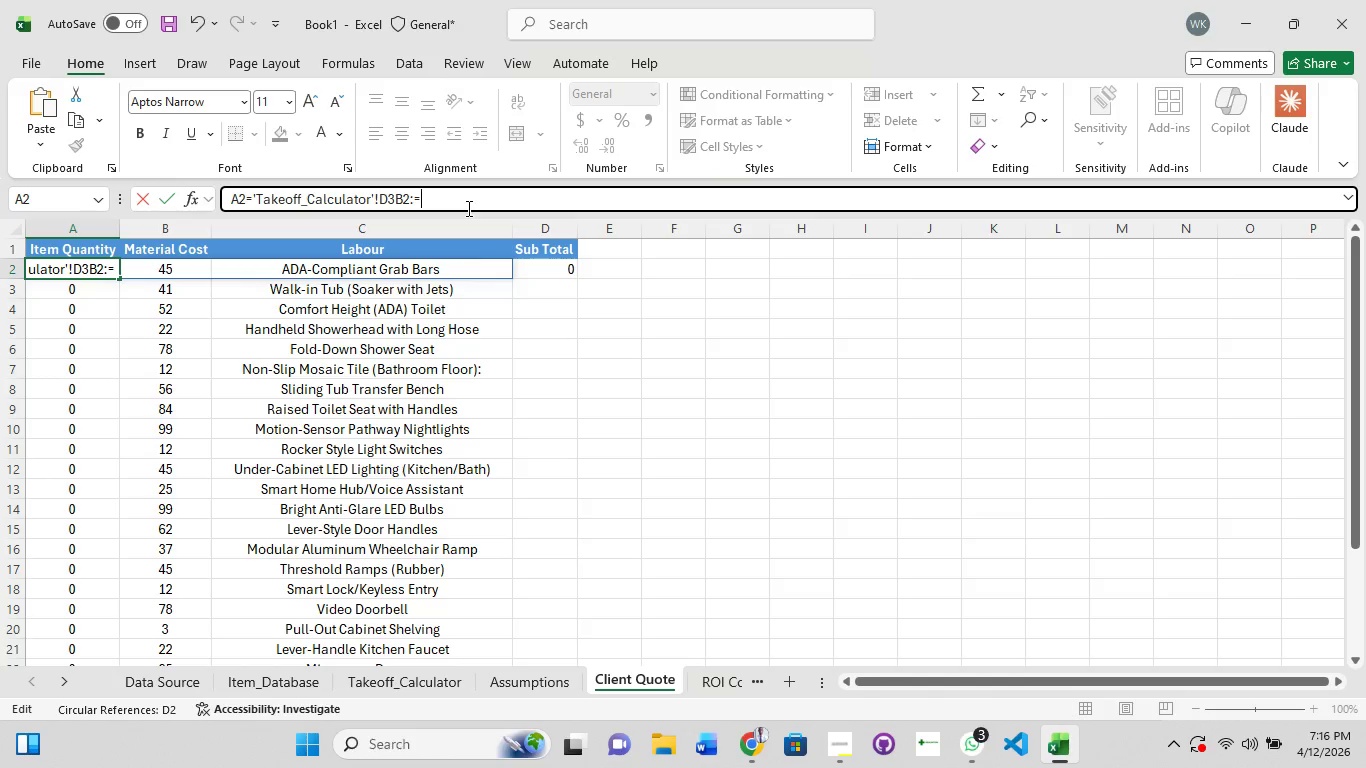 
hold_key(key=ShiftRight, duration=1.69)
 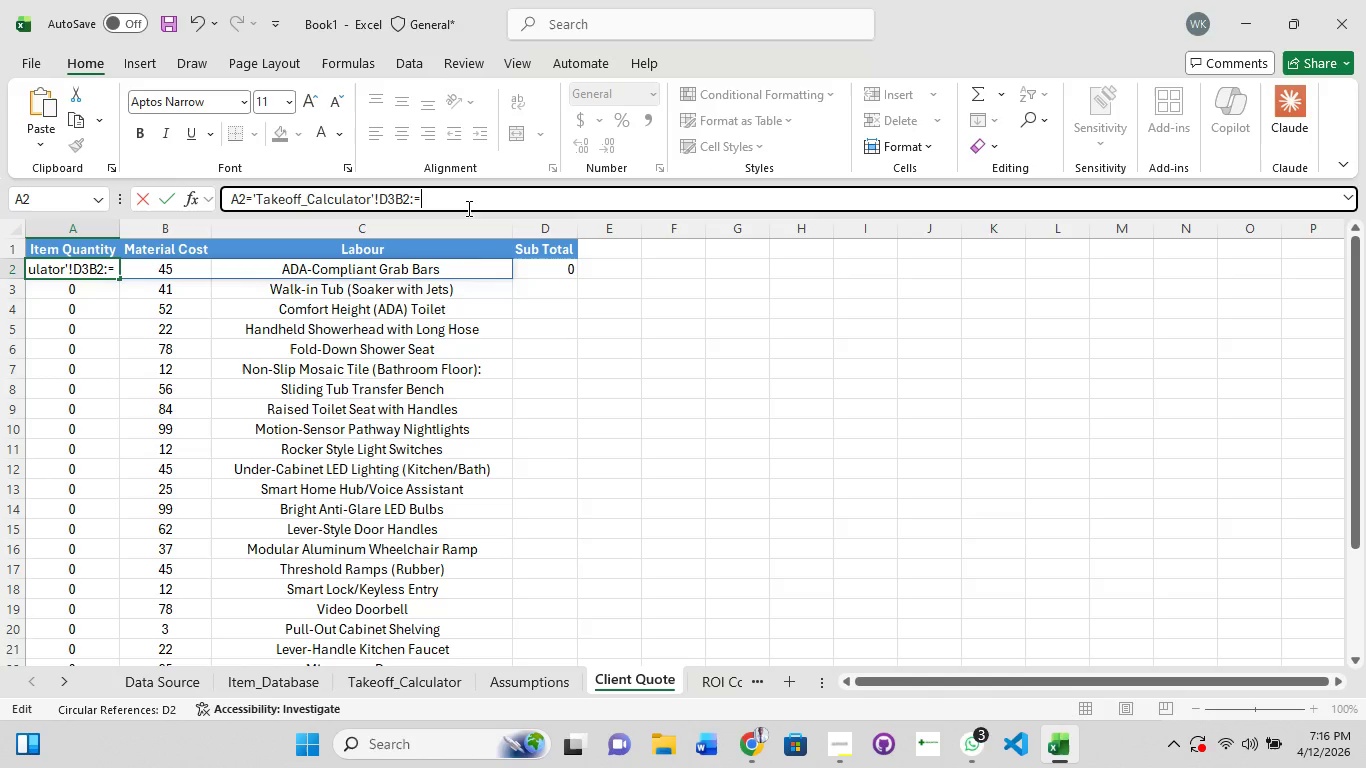 
type('Takeoff_Calculator)
 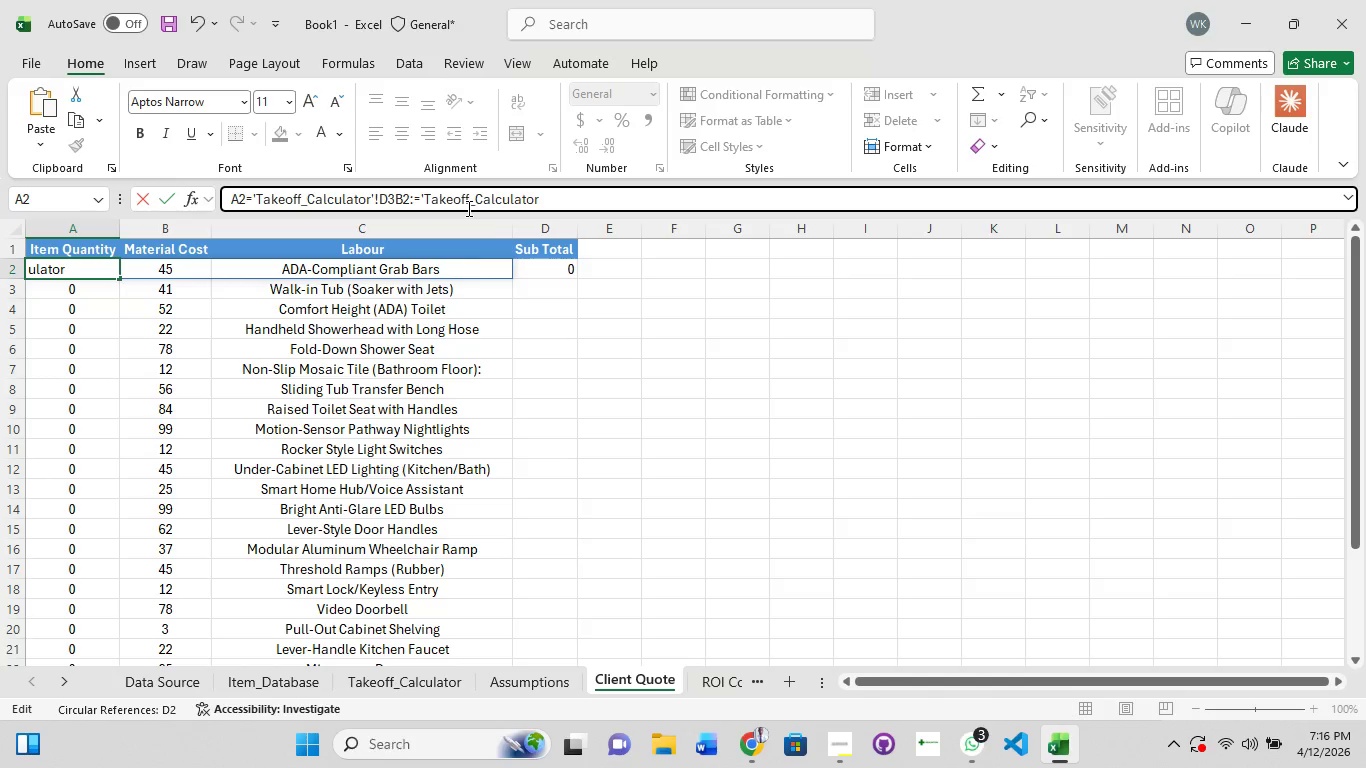 
key(Quote)
 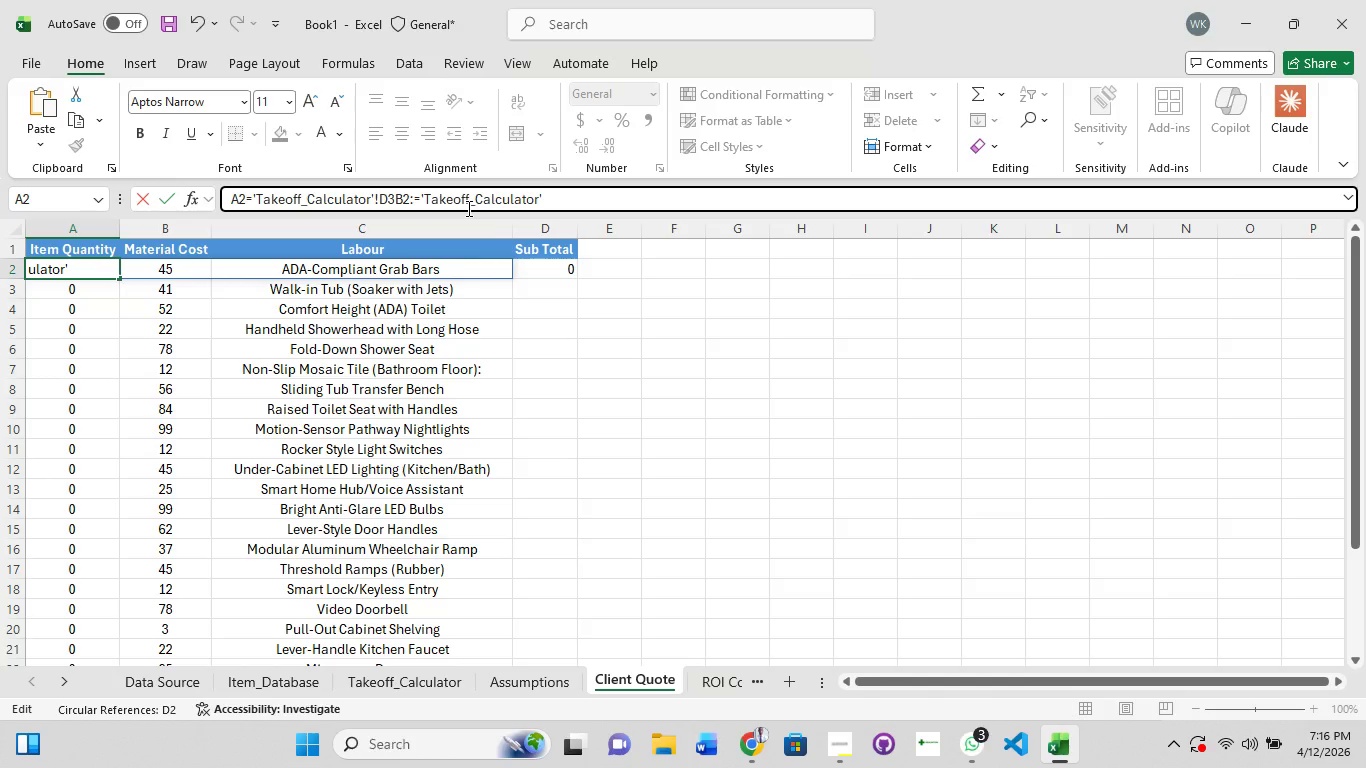 
key(Shift+1)
 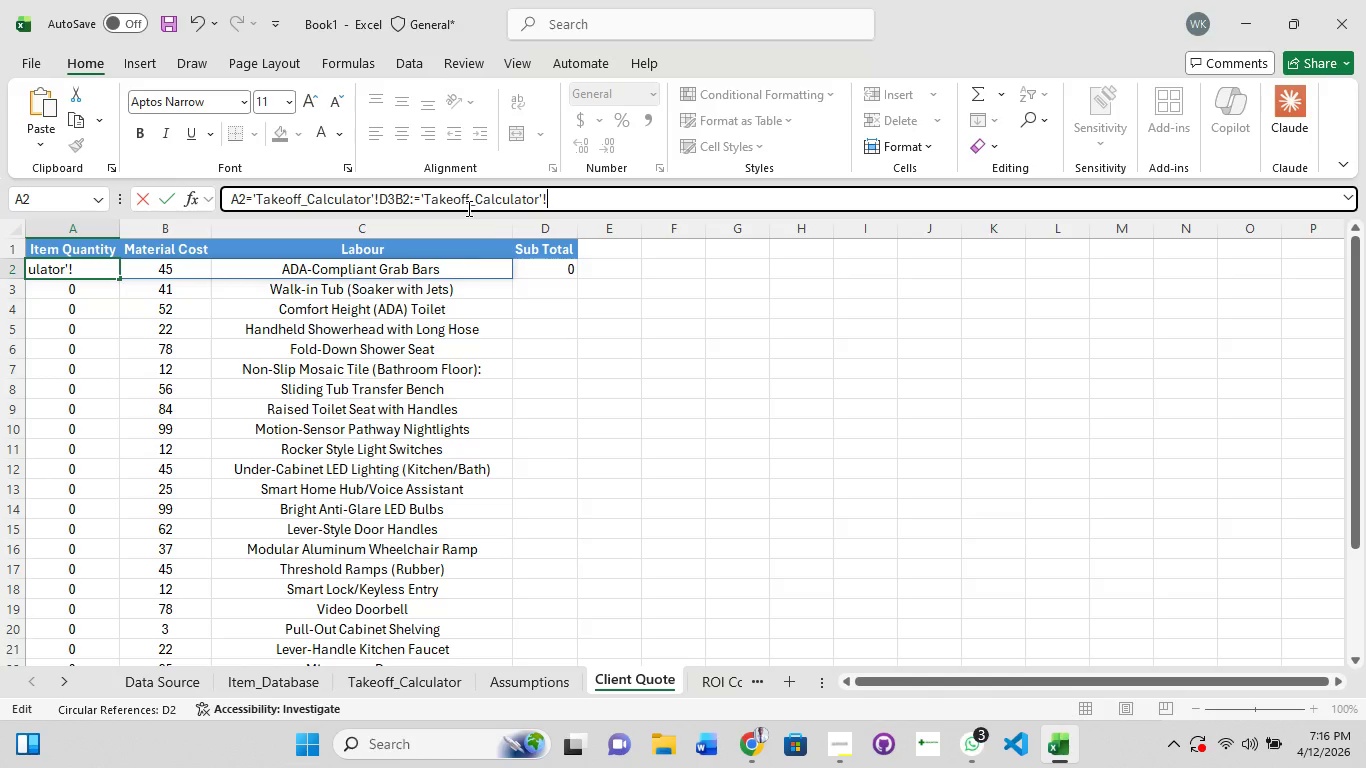 
wait(5.95)
 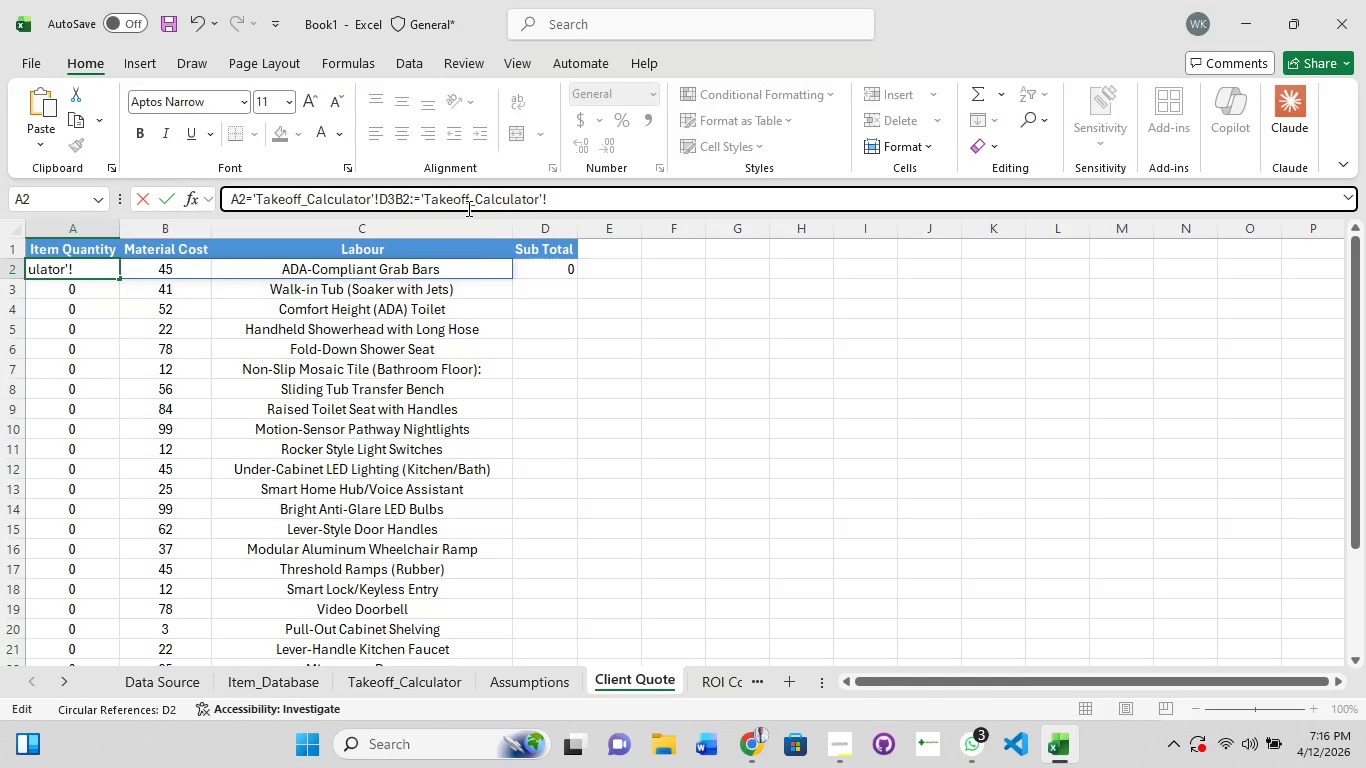 
type(C2)
 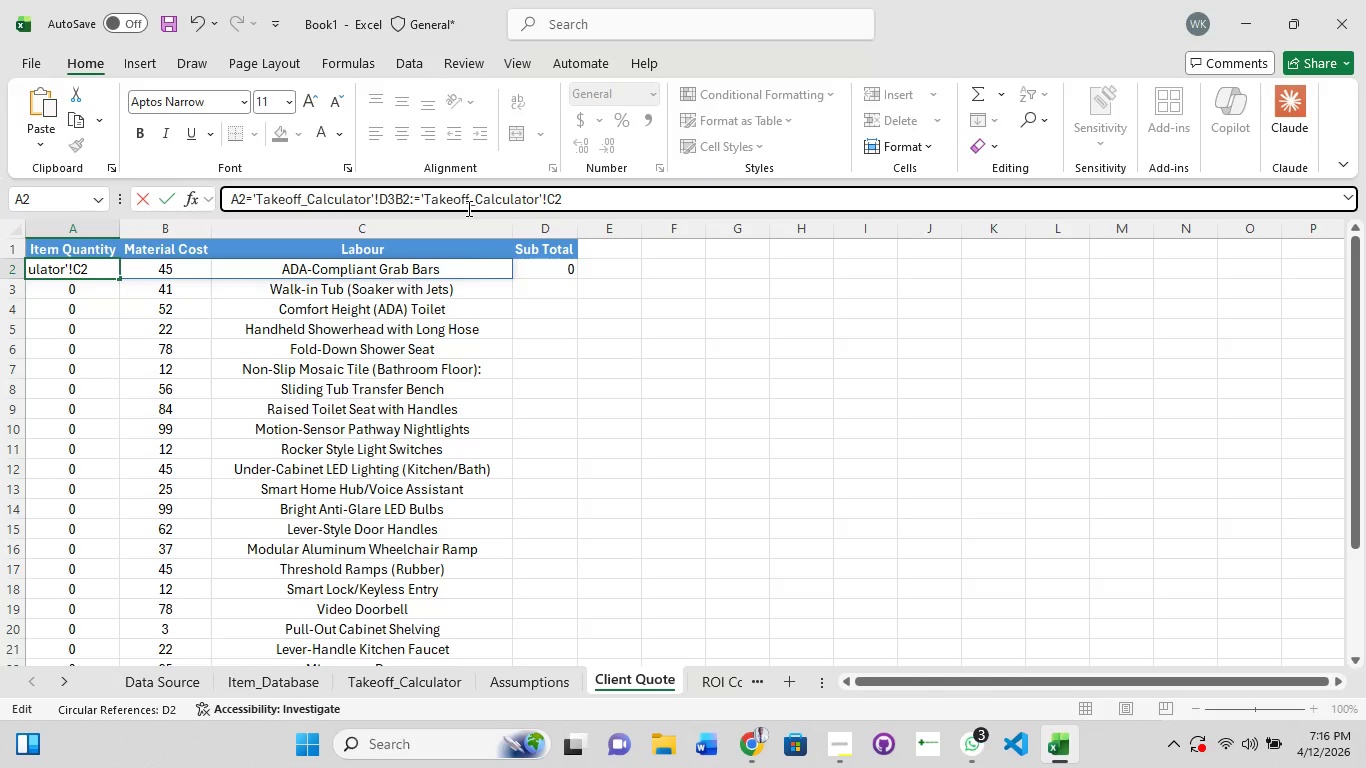 
key(Backspace)
 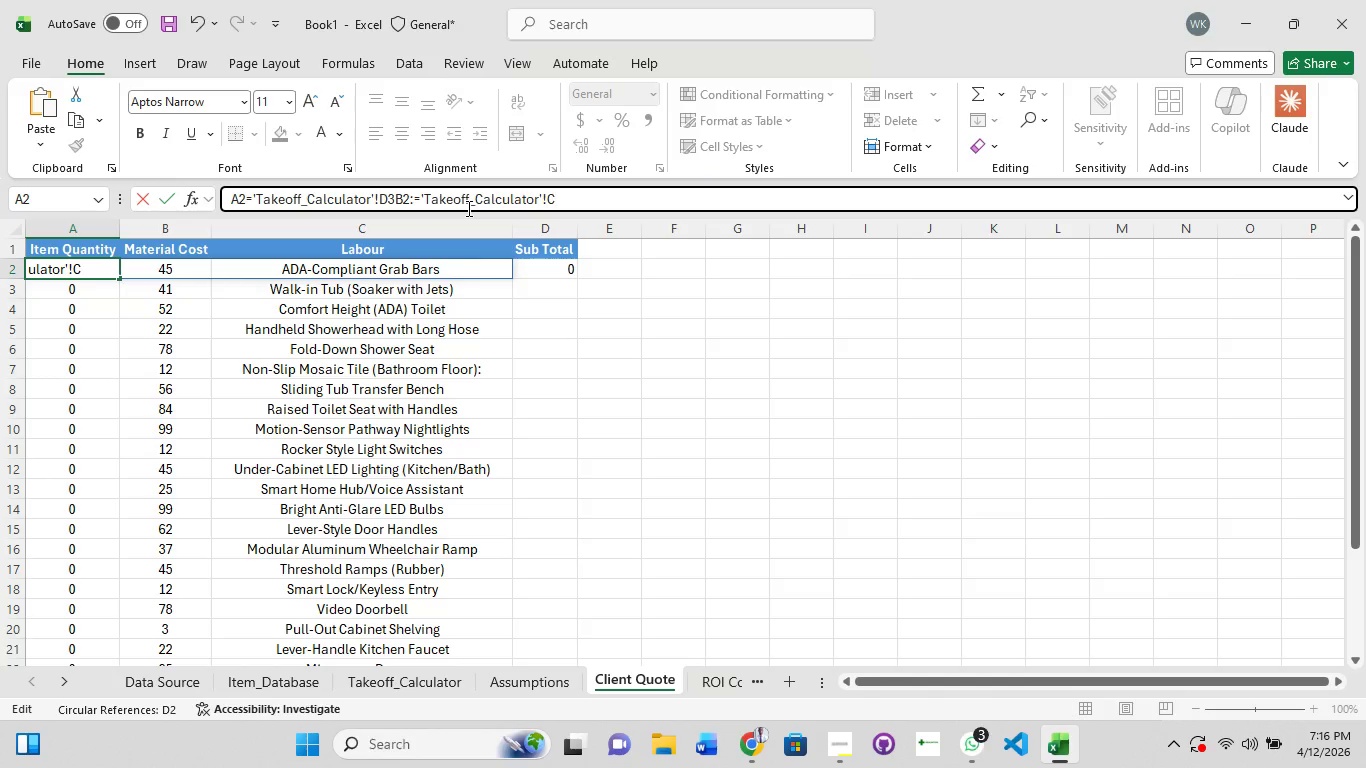 
key(3)
 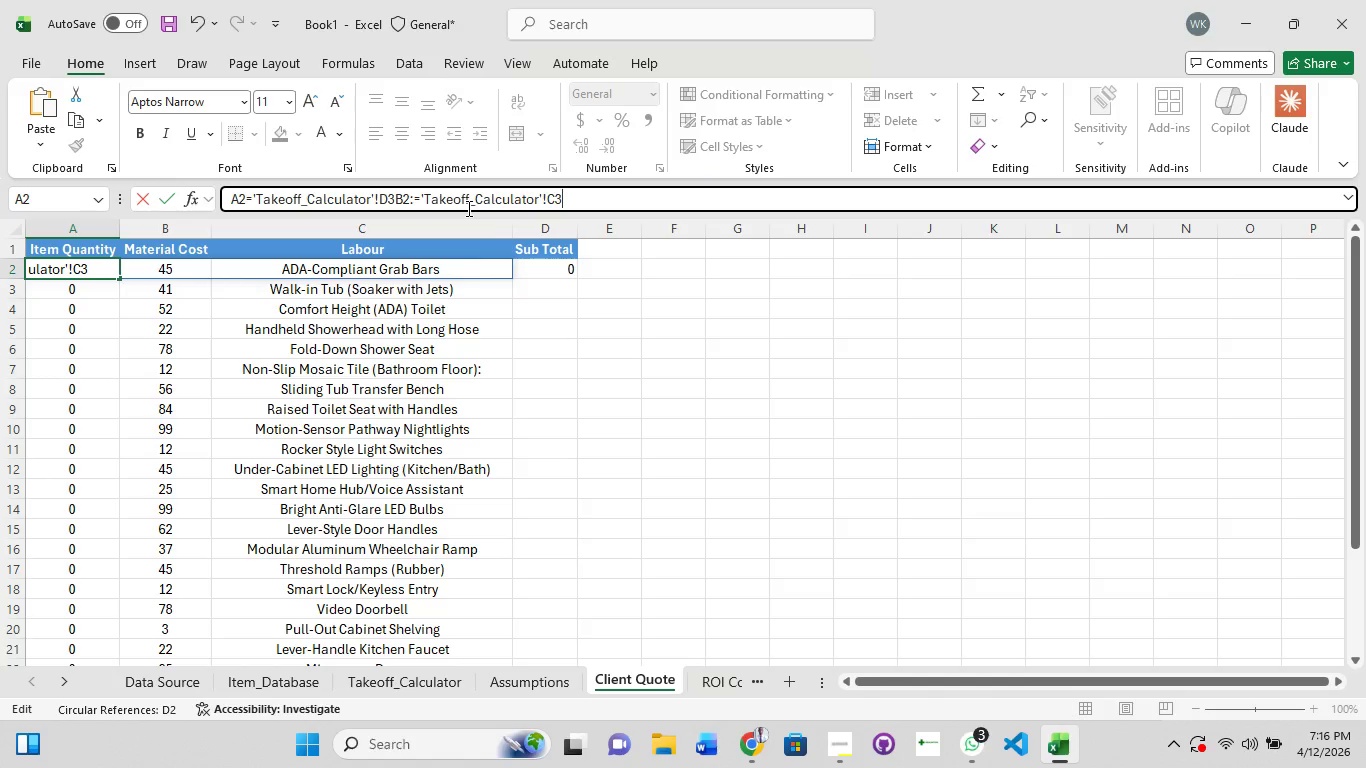 
wait(12.09)
 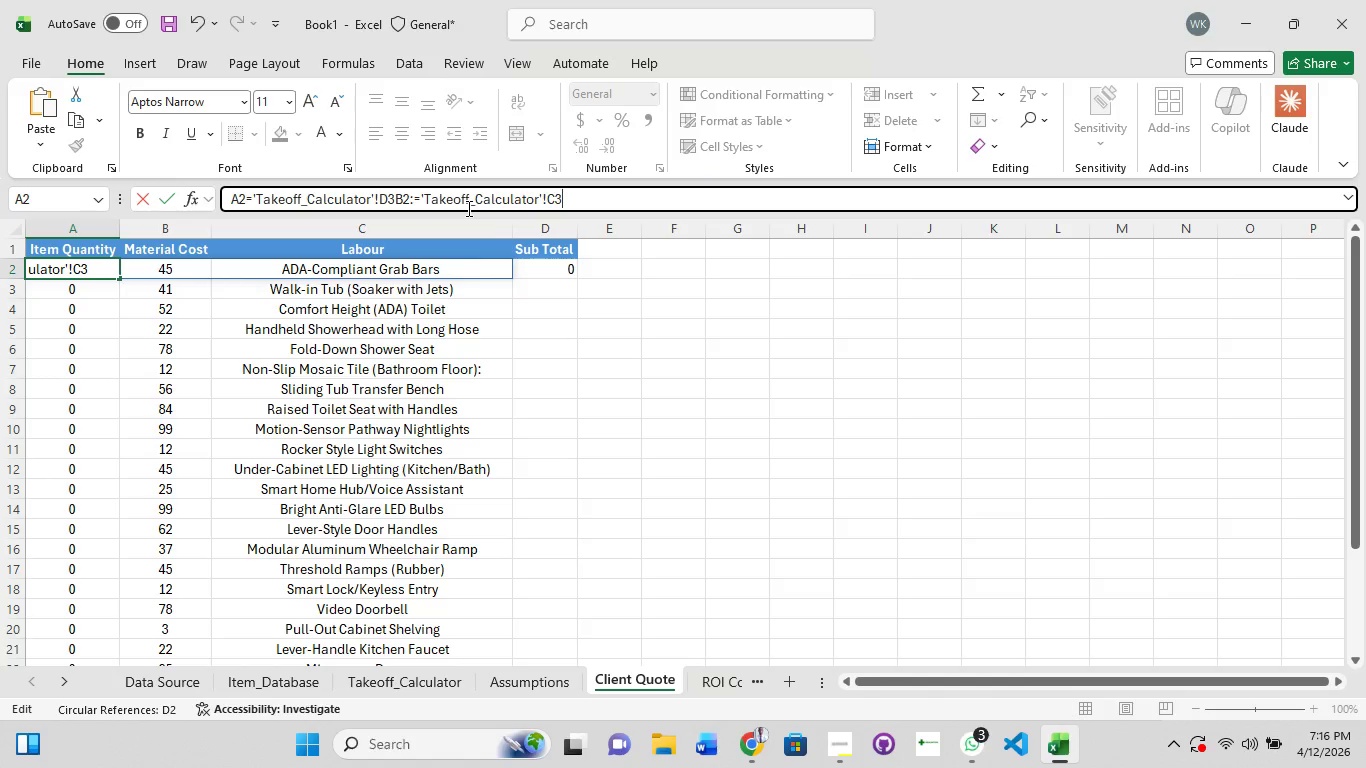 
left_click([97, 426])
 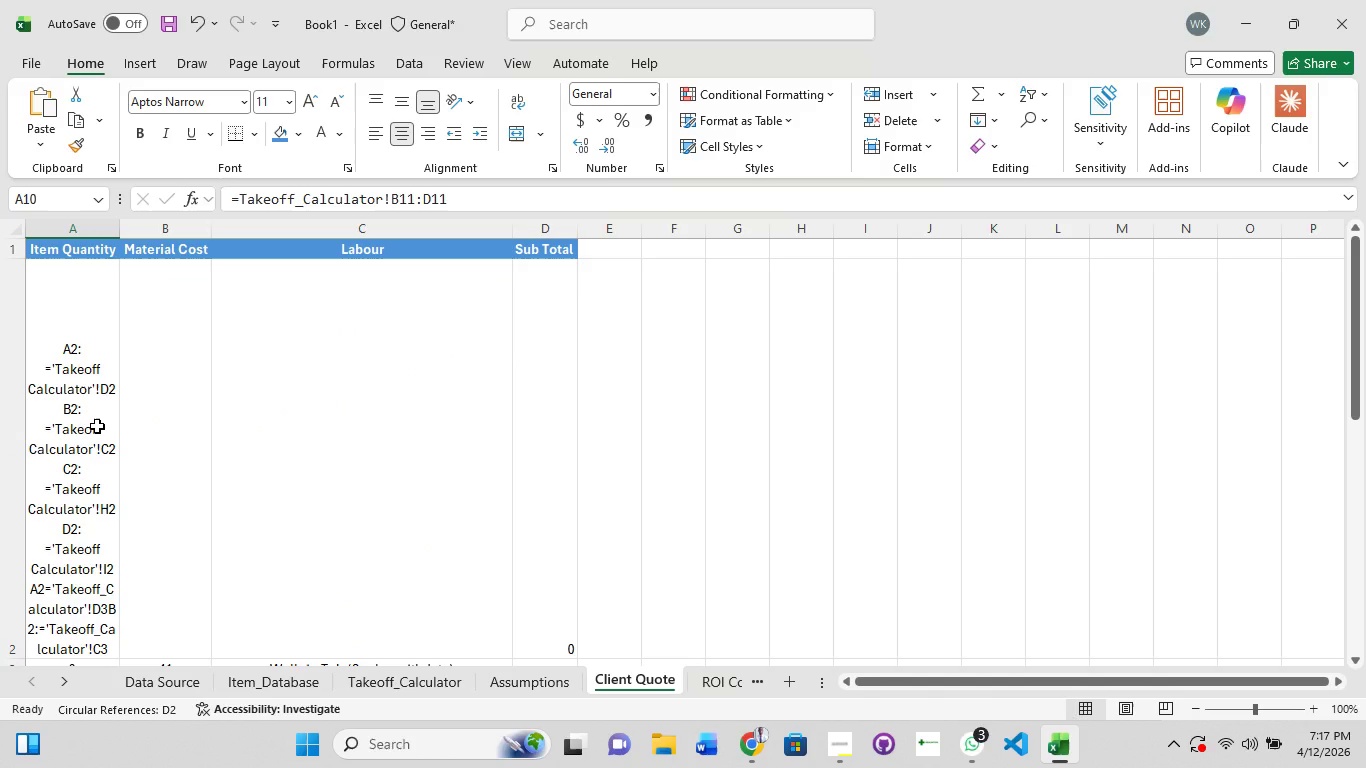 
key(Control+Z)
 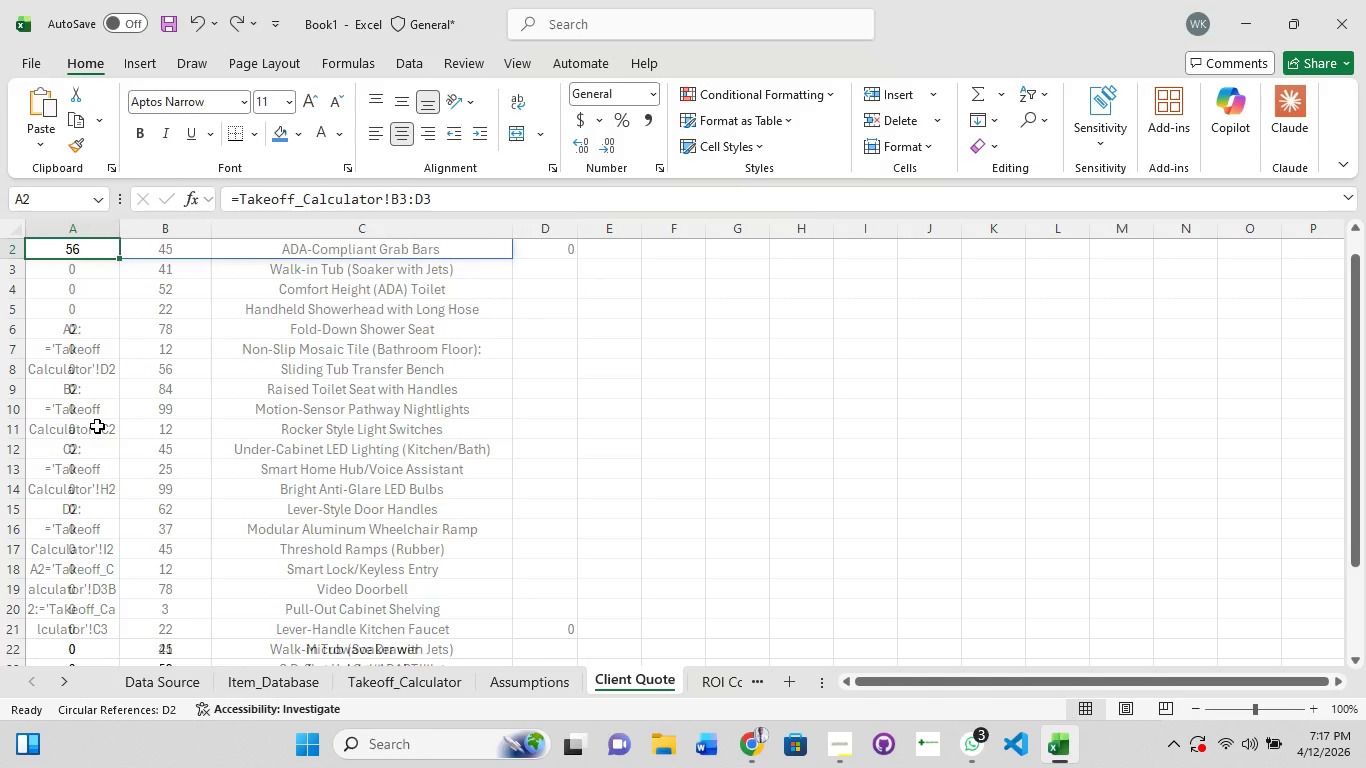 
hold_key(key=Z, duration=1.55)
 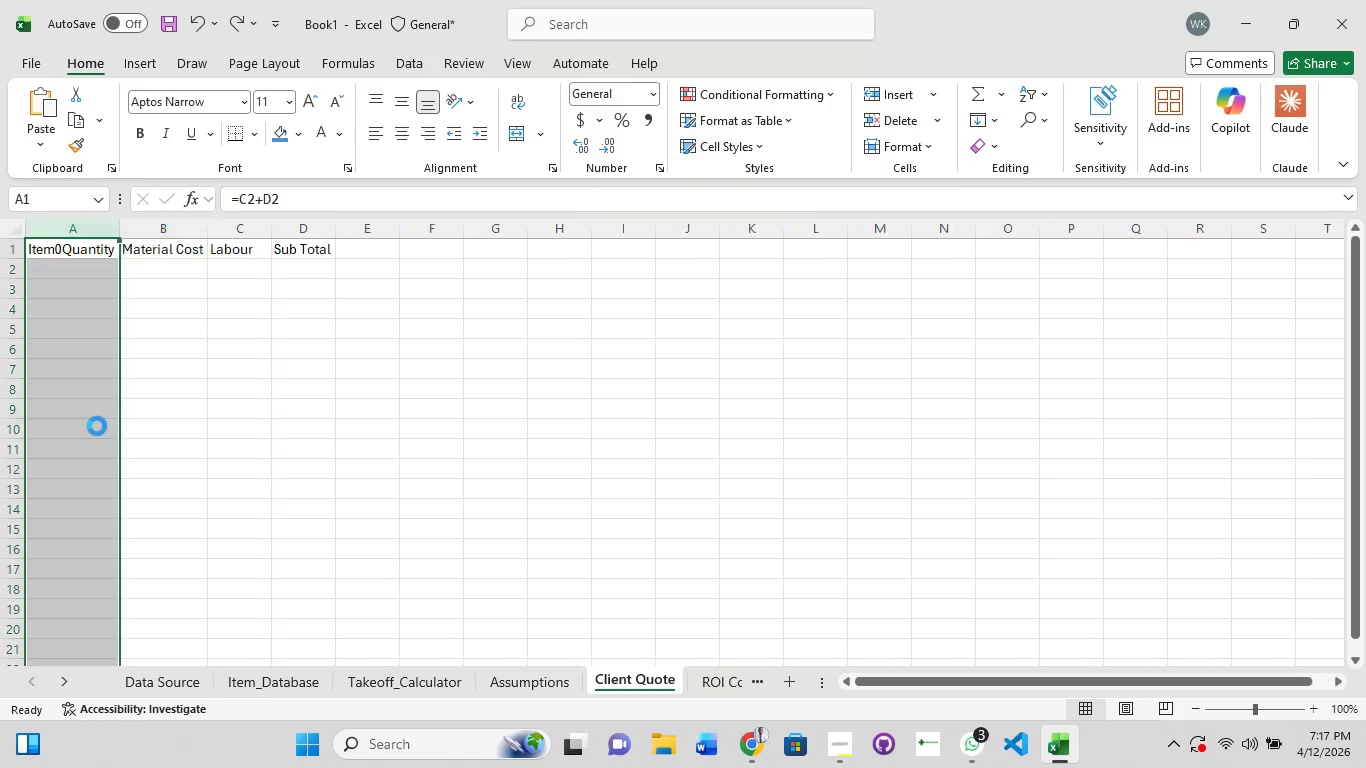 
hold_key(key=Z, duration=1.55)
 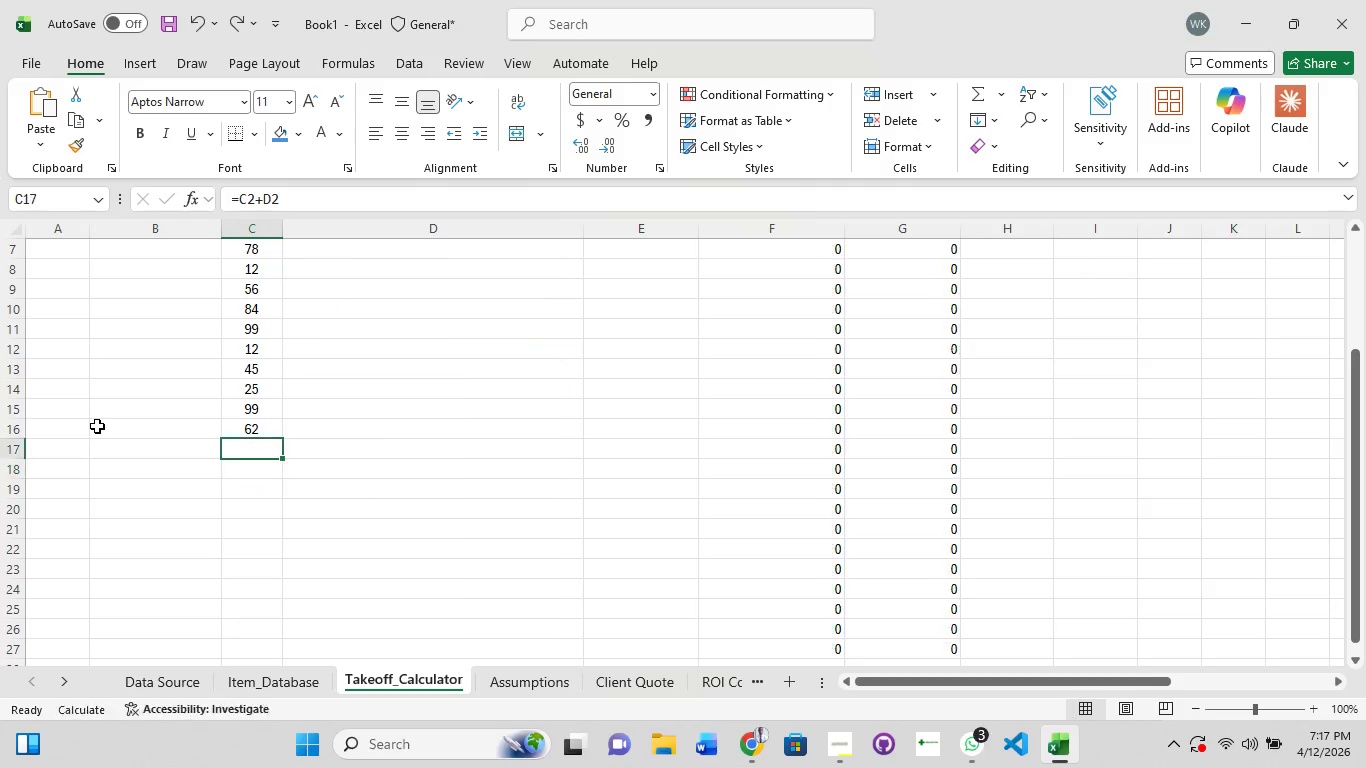 
hold_key(key=Z, duration=1.52)
 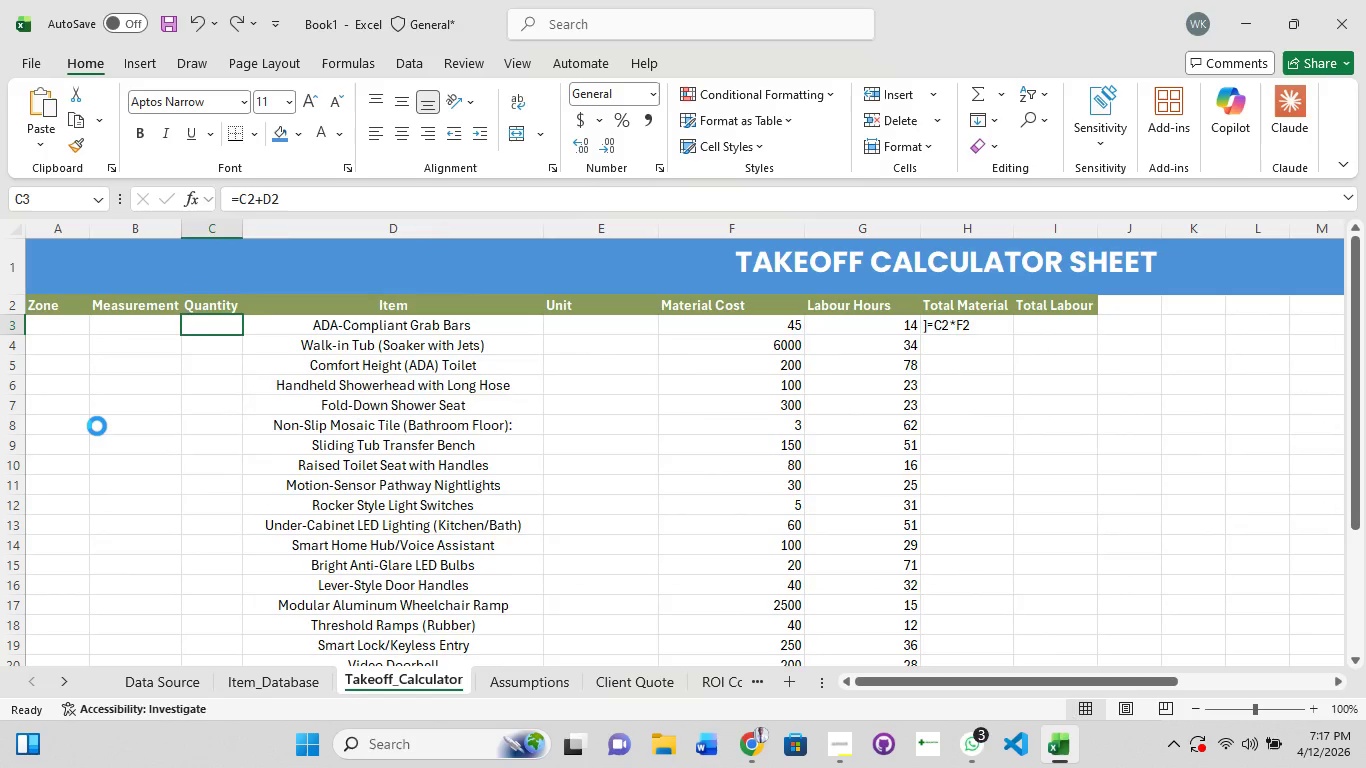 
hold_key(key=Z, duration=1.58)
 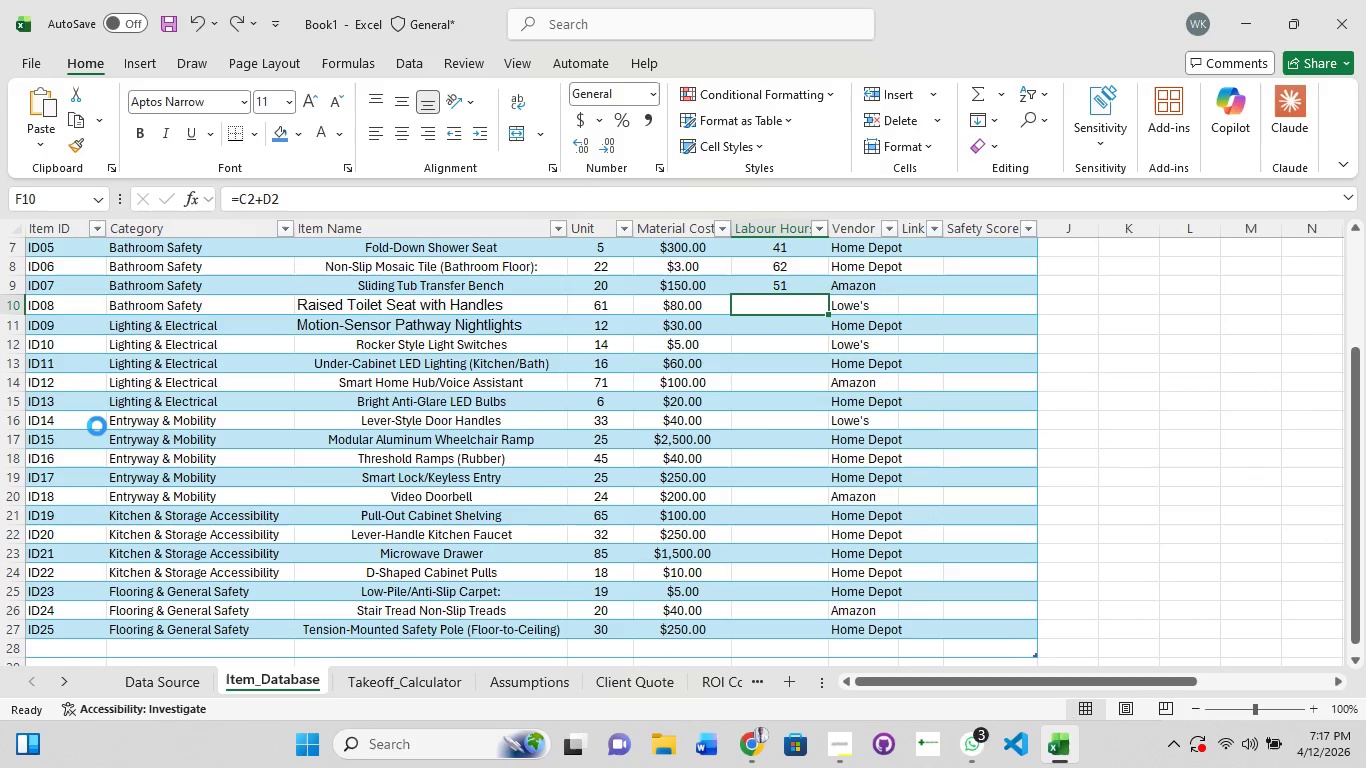 
hold_key(key=Z, duration=1.5)
 